 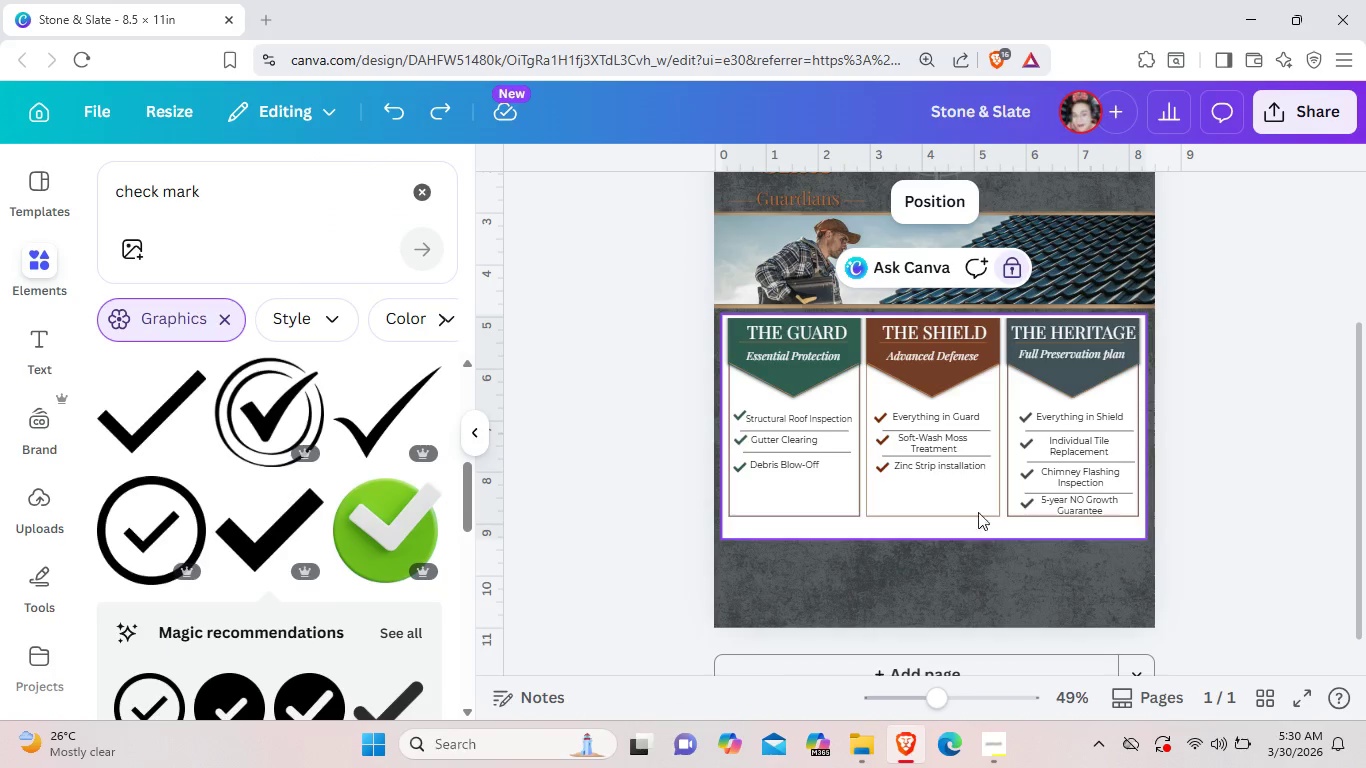 
left_click([1002, 266])
 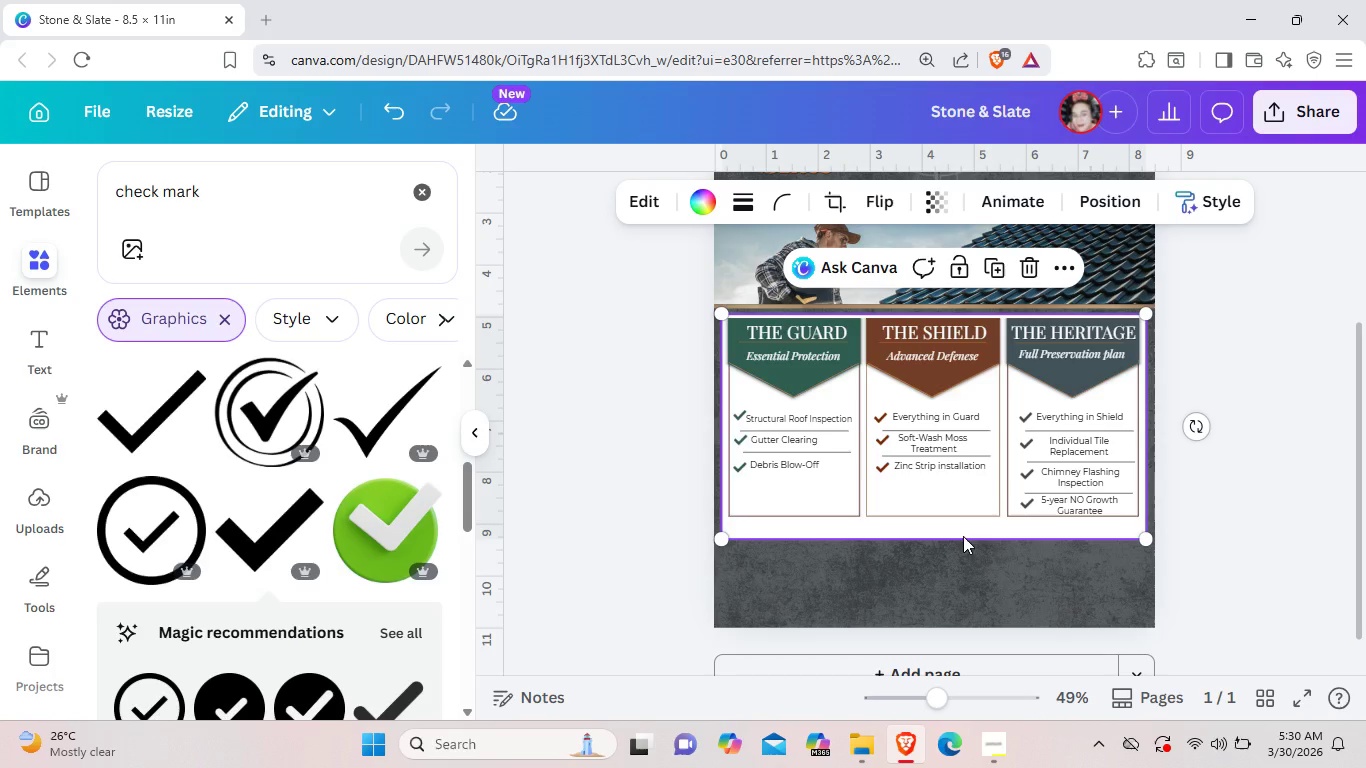 
wait(19.72)
 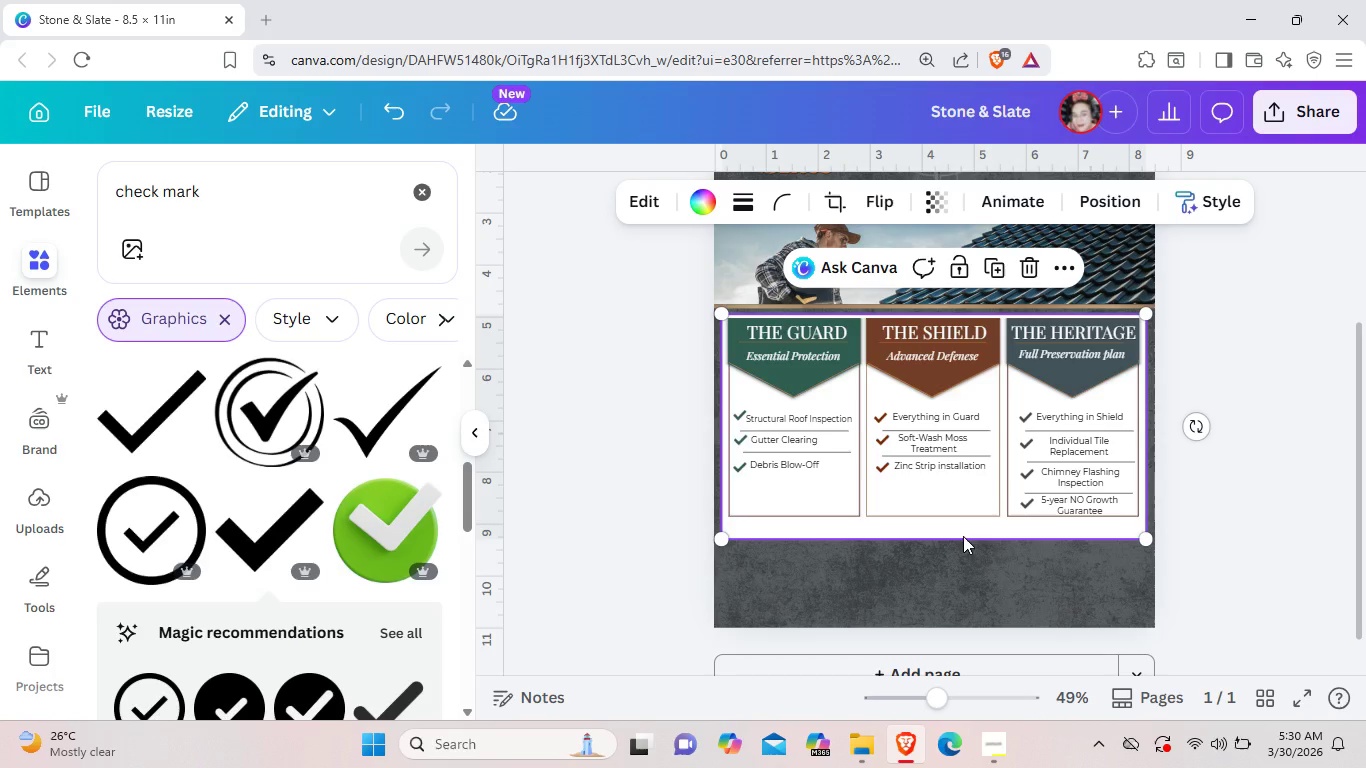 
left_click([969, 689])
 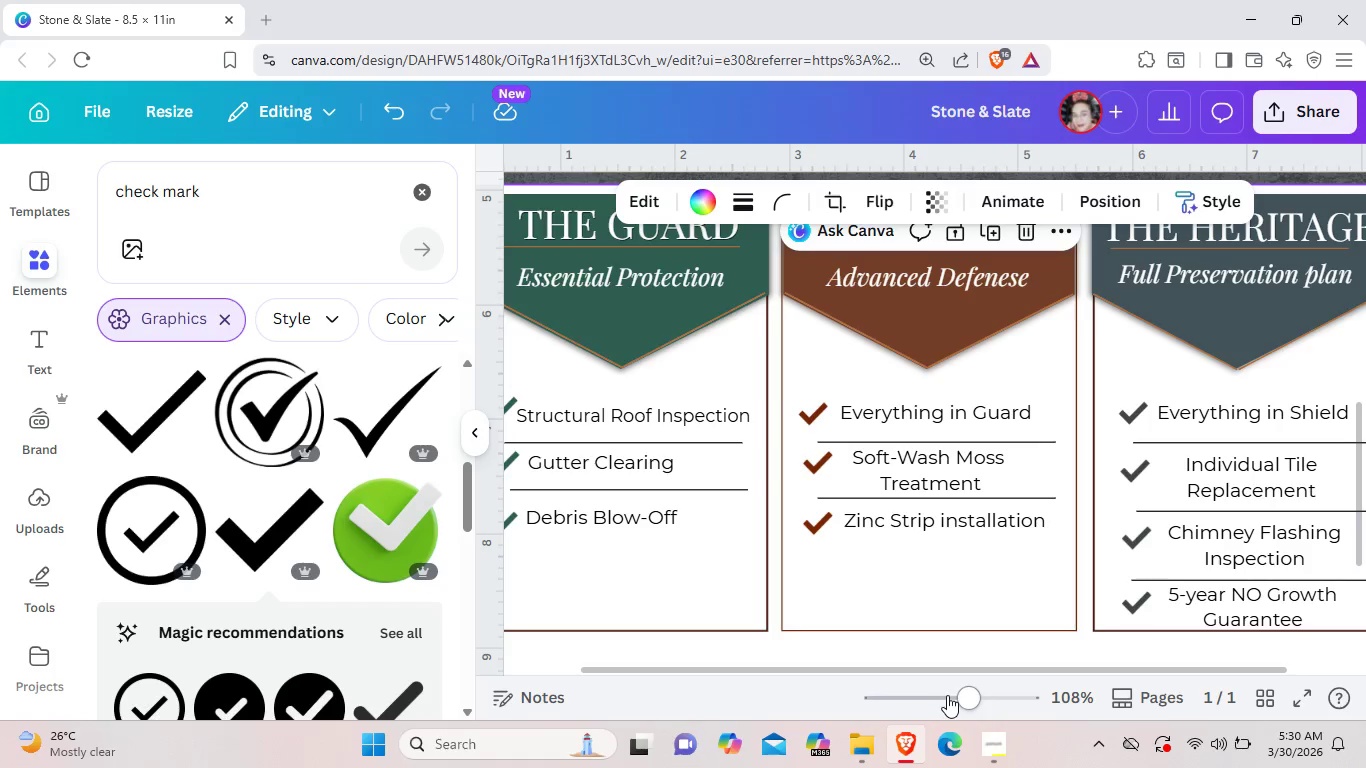 
left_click([947, 695])
 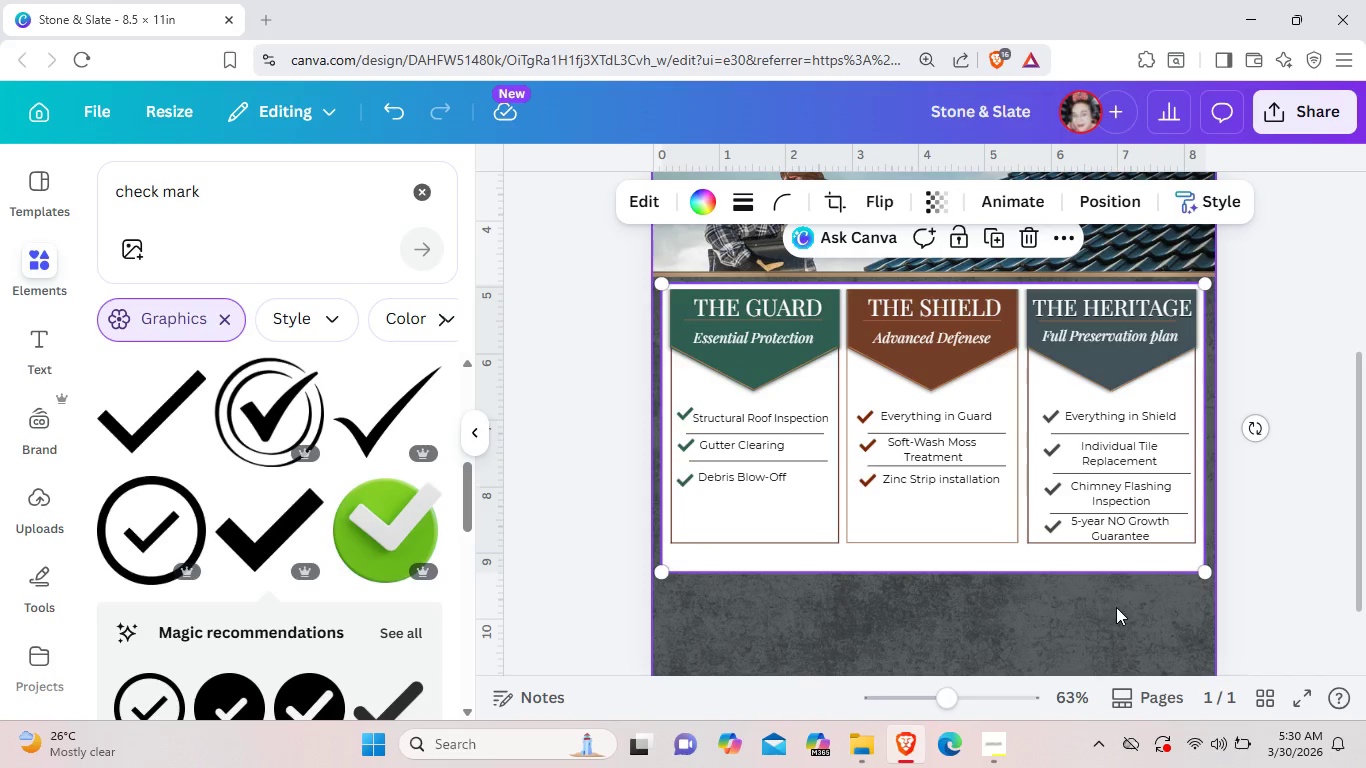 
left_click([1117, 607])
 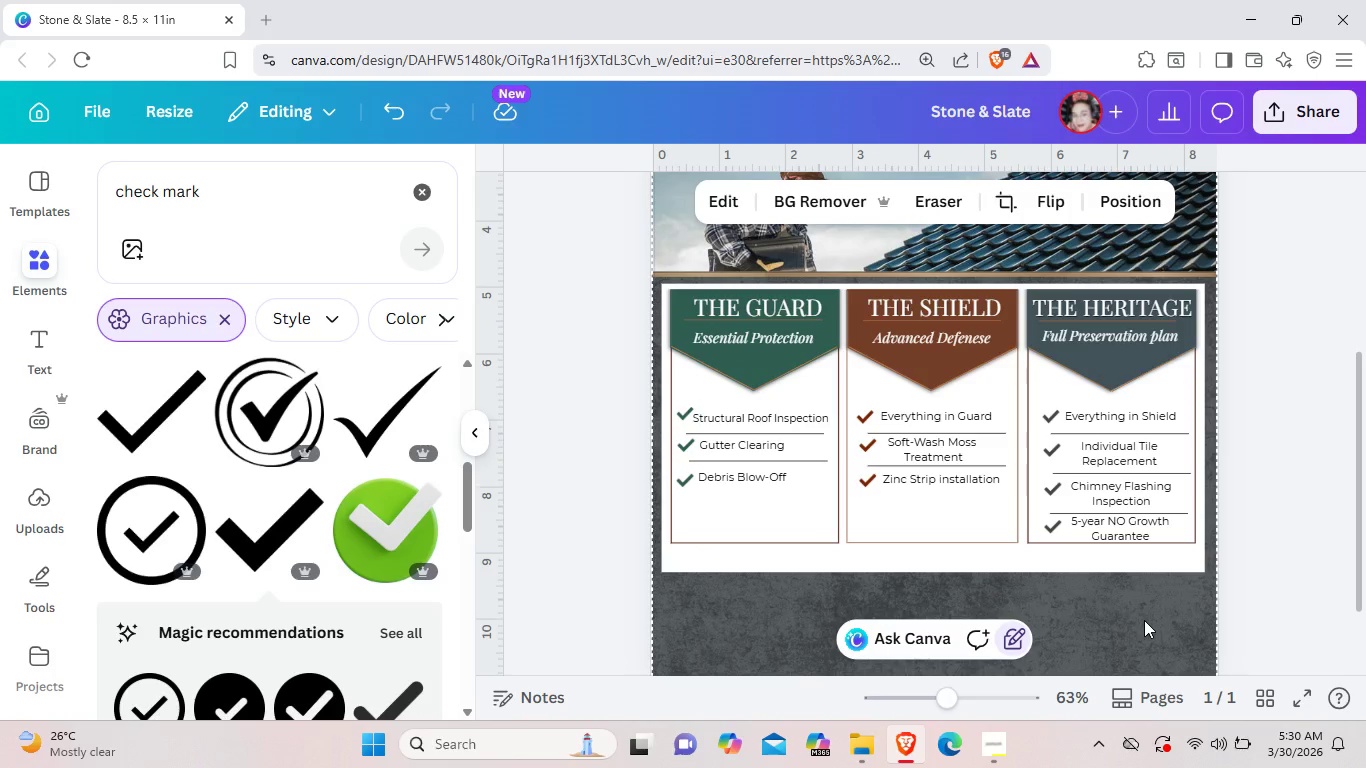 
left_click([762, 365])
 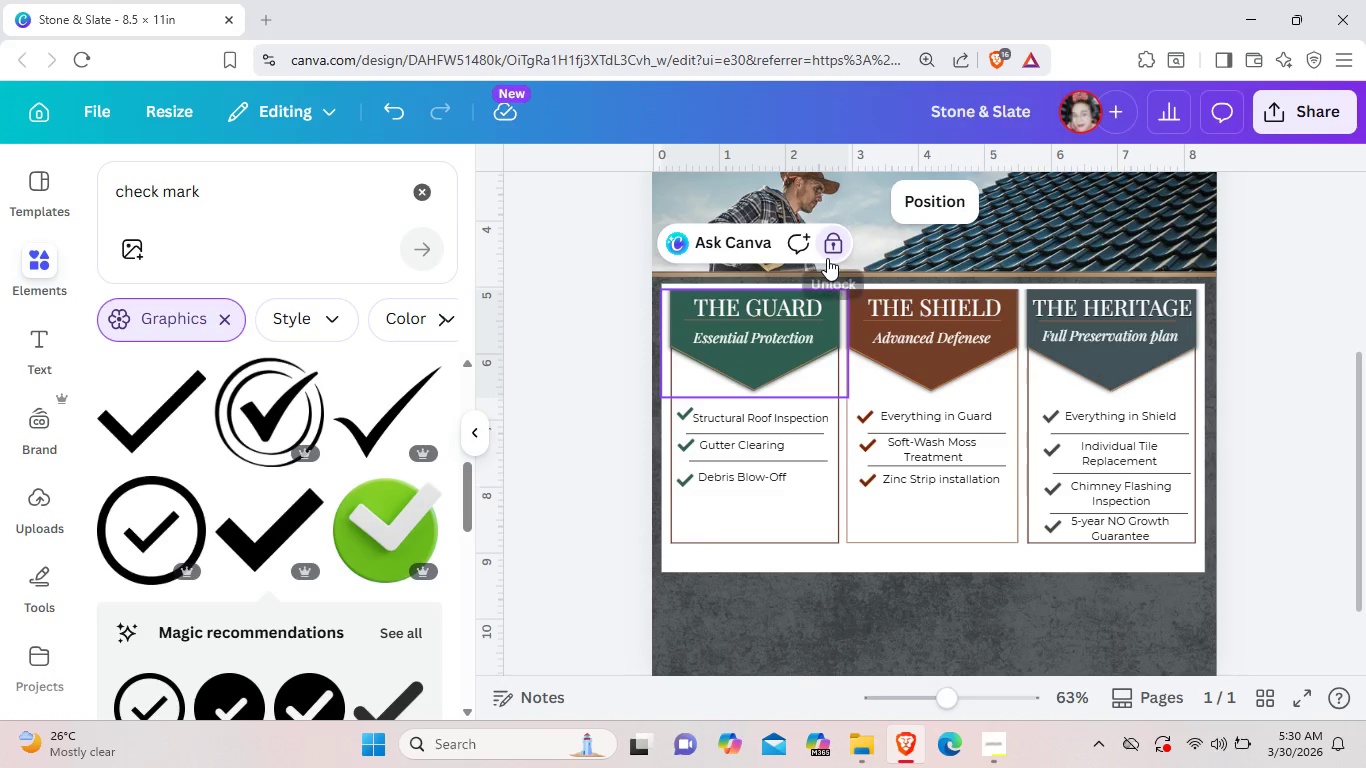 
left_click([836, 250])
 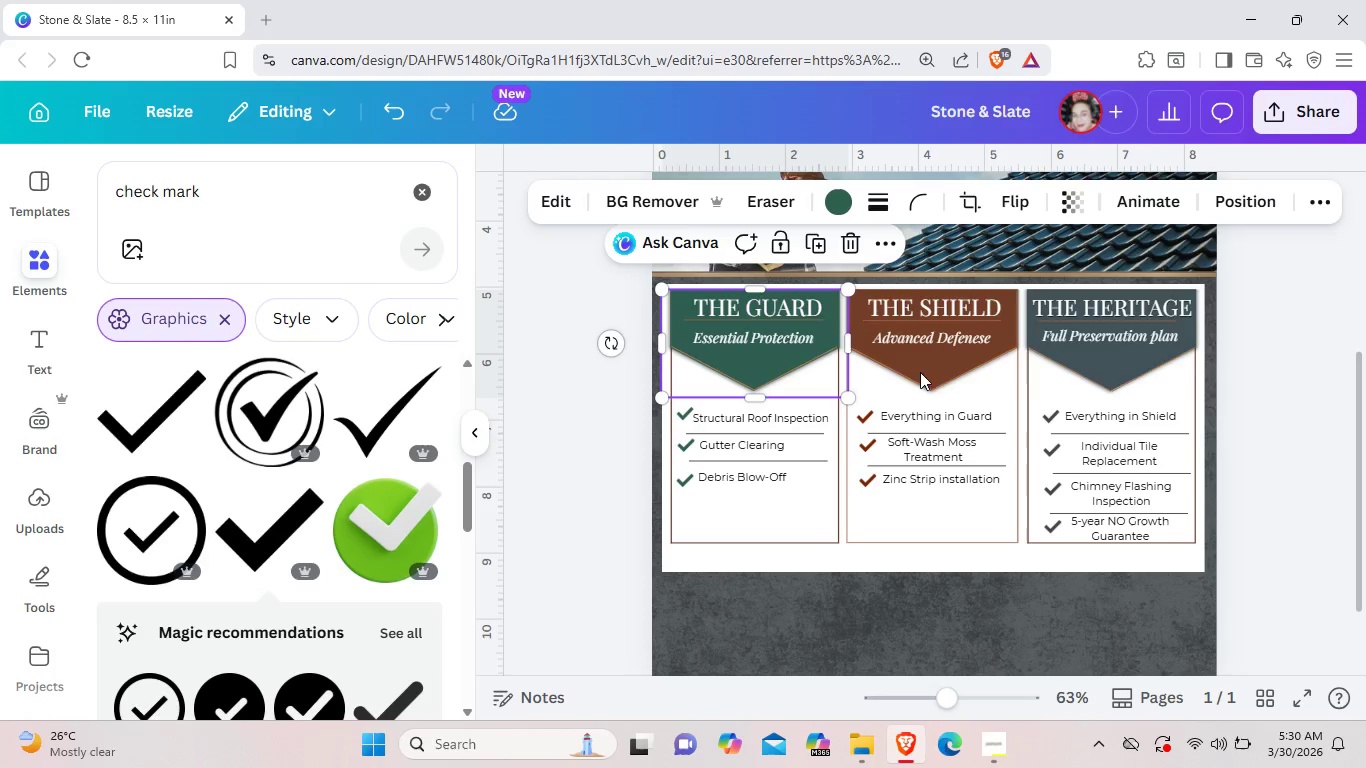 
left_click([933, 365])
 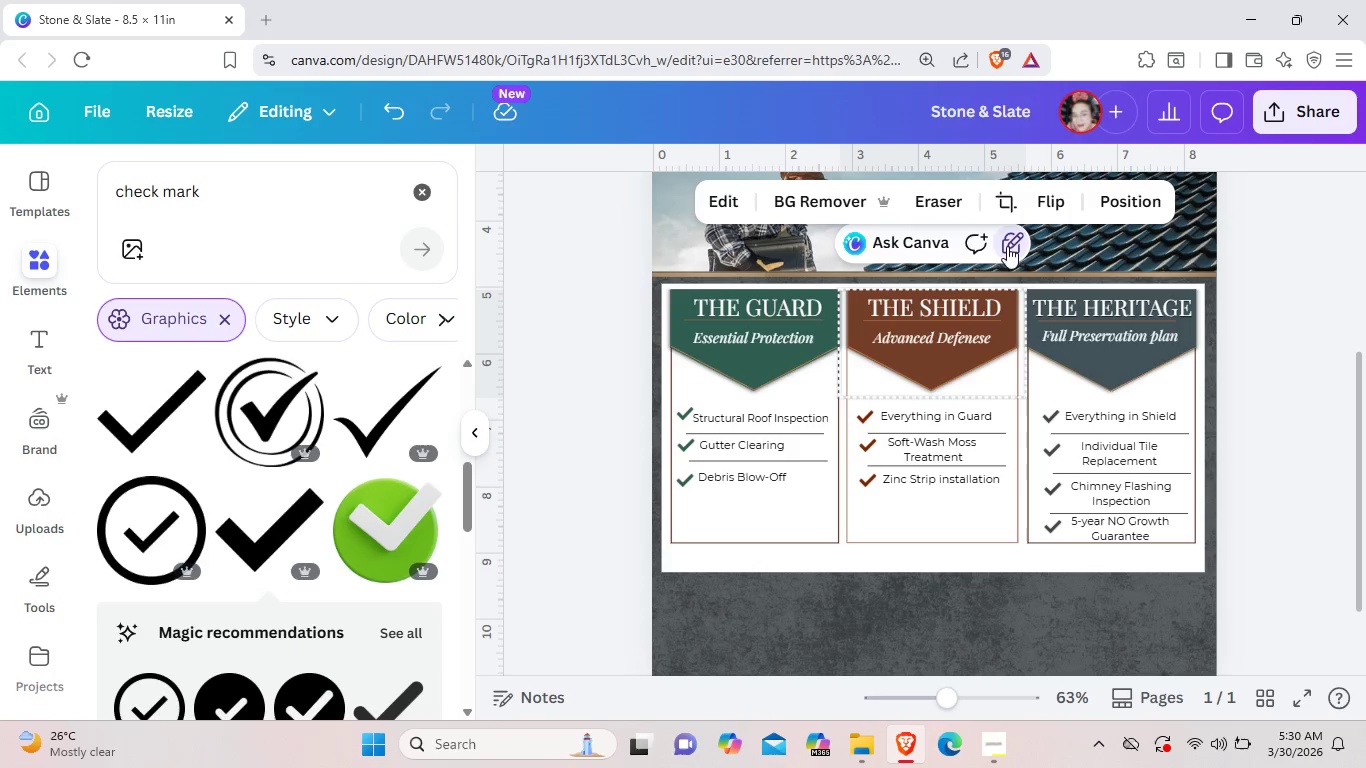 
left_click([1008, 243])
 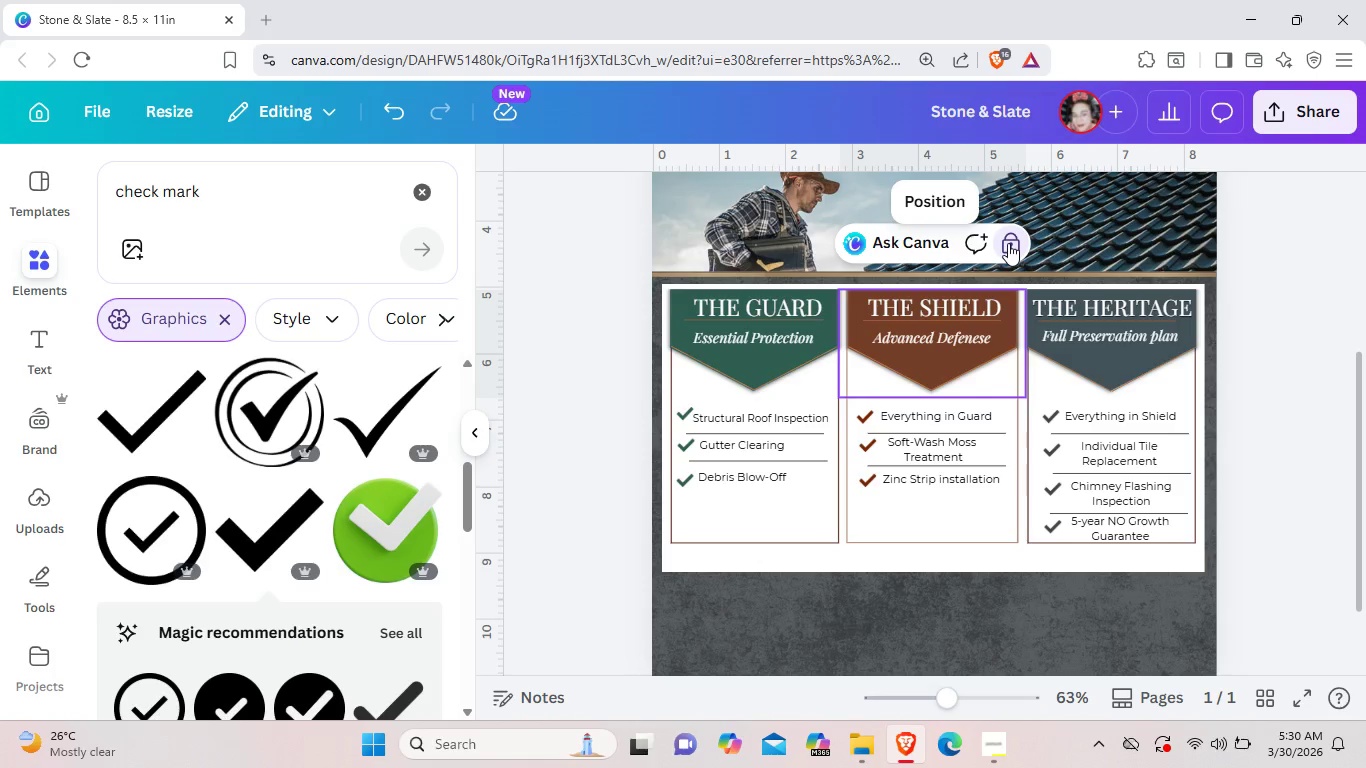 
left_click([1008, 243])
 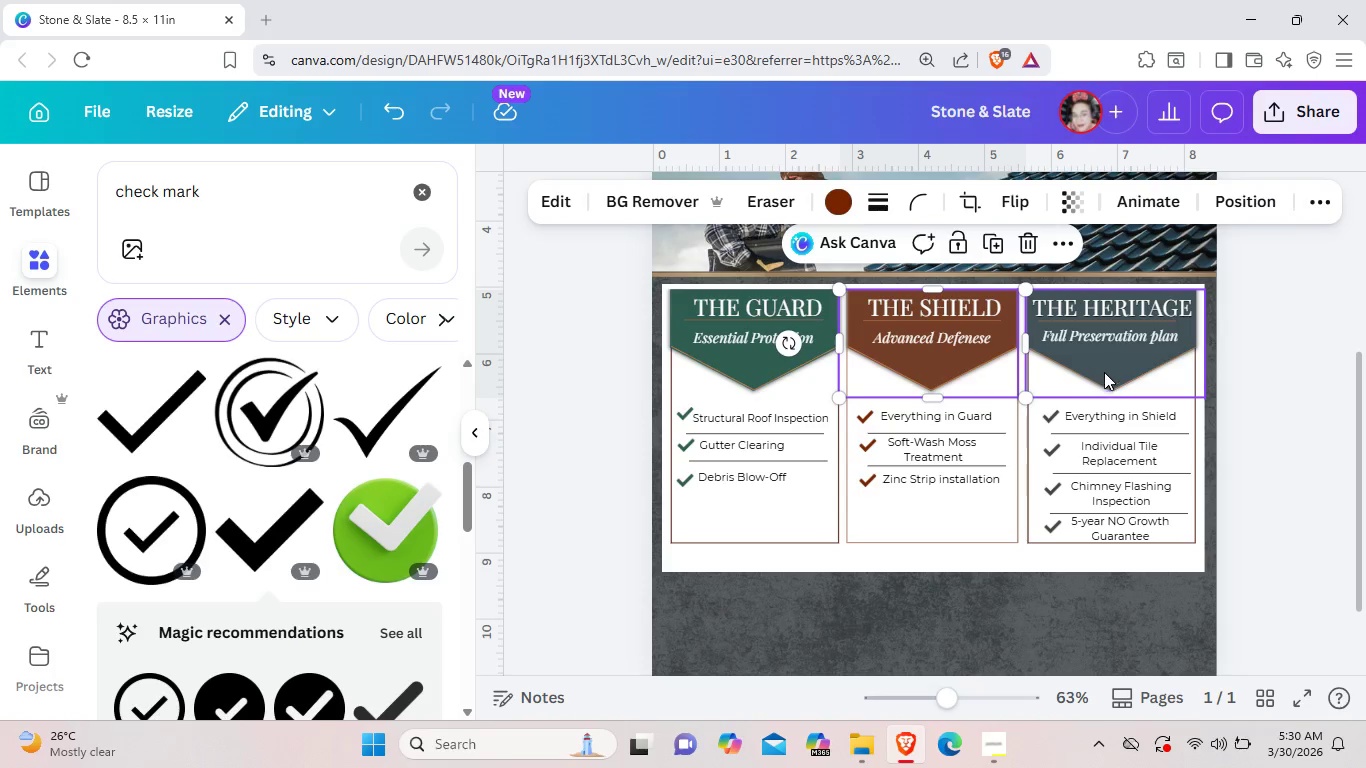 
left_click([1104, 367])
 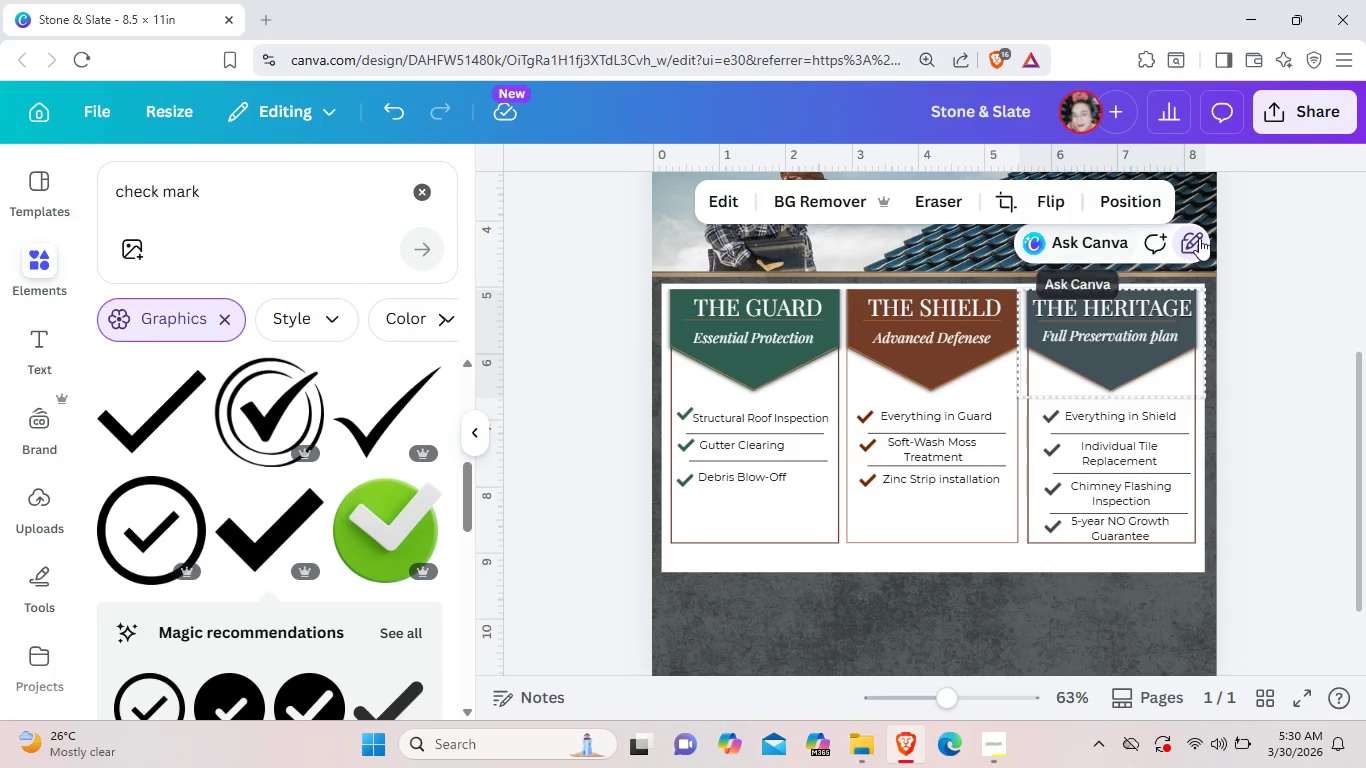 
left_click([1192, 240])
 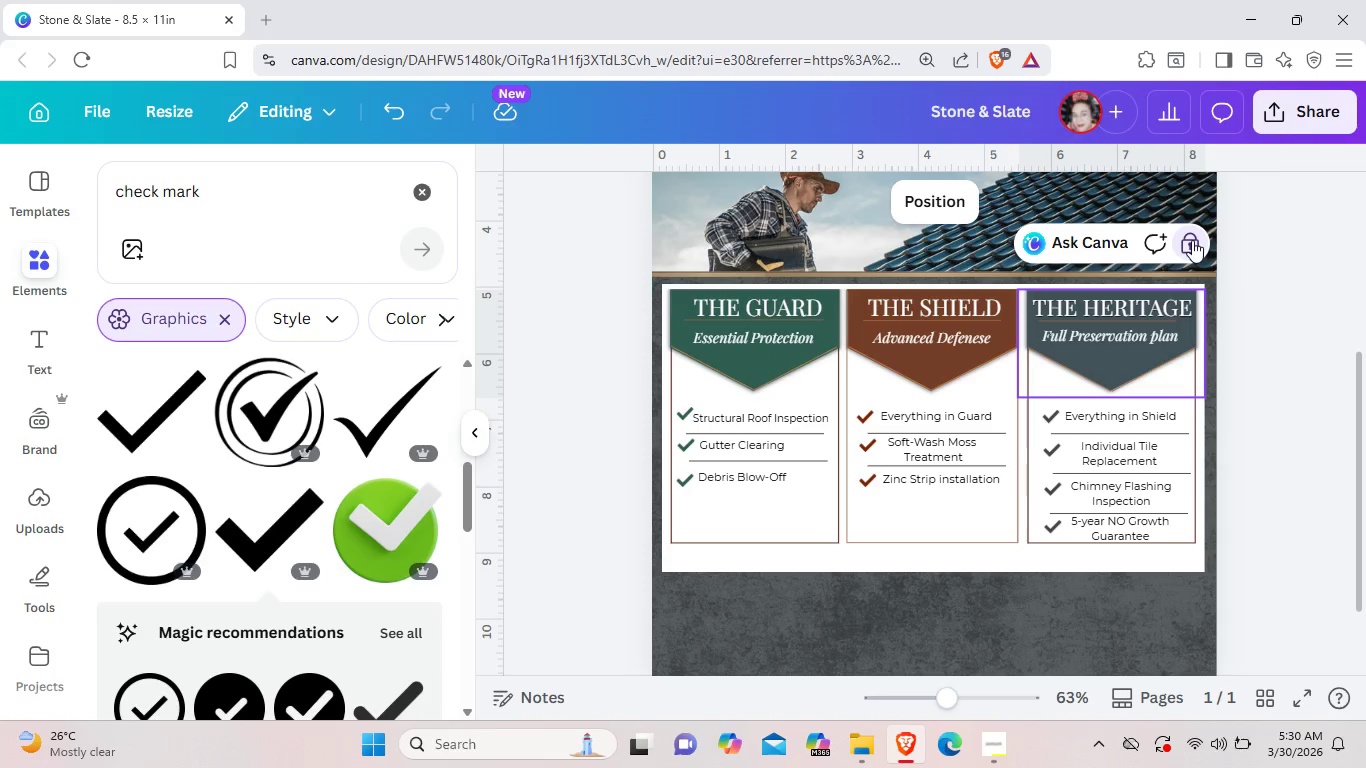 
left_click([1192, 240])
 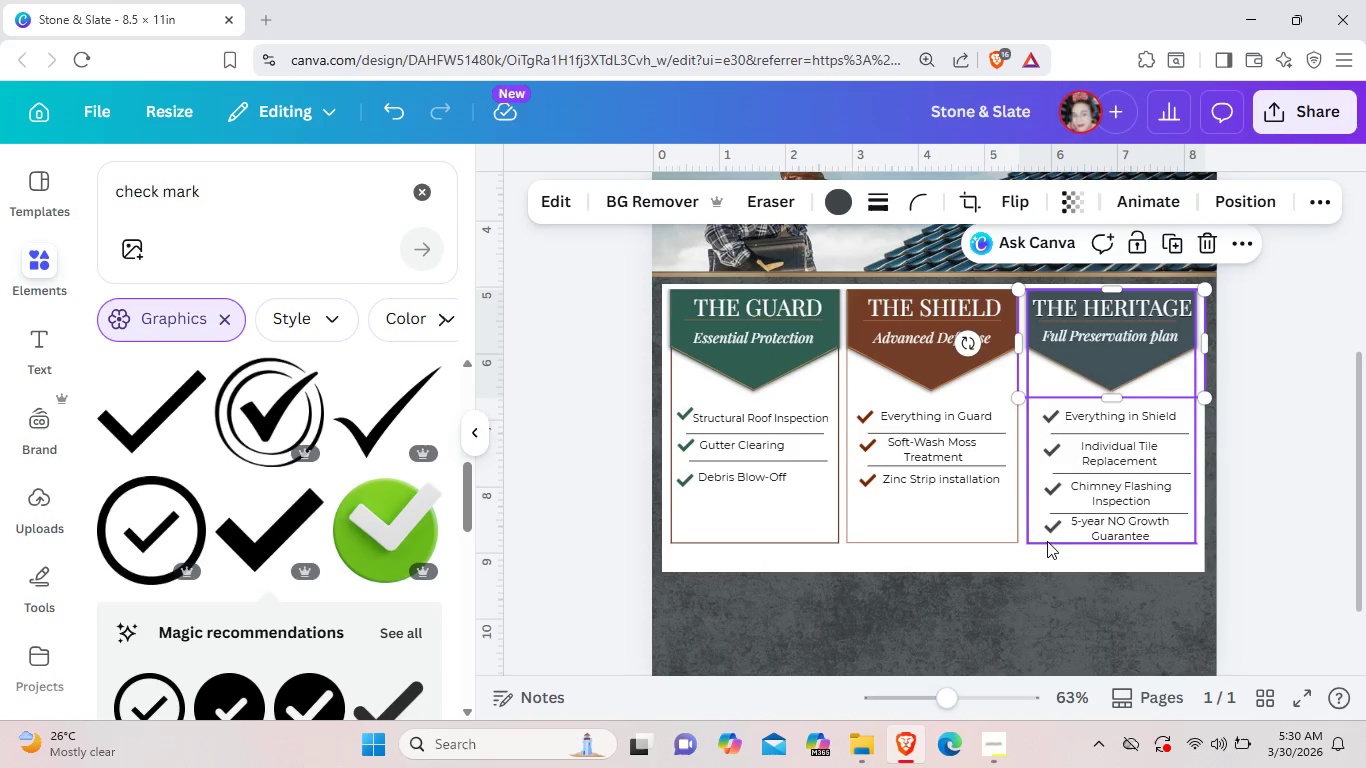 
left_click([1043, 533])
 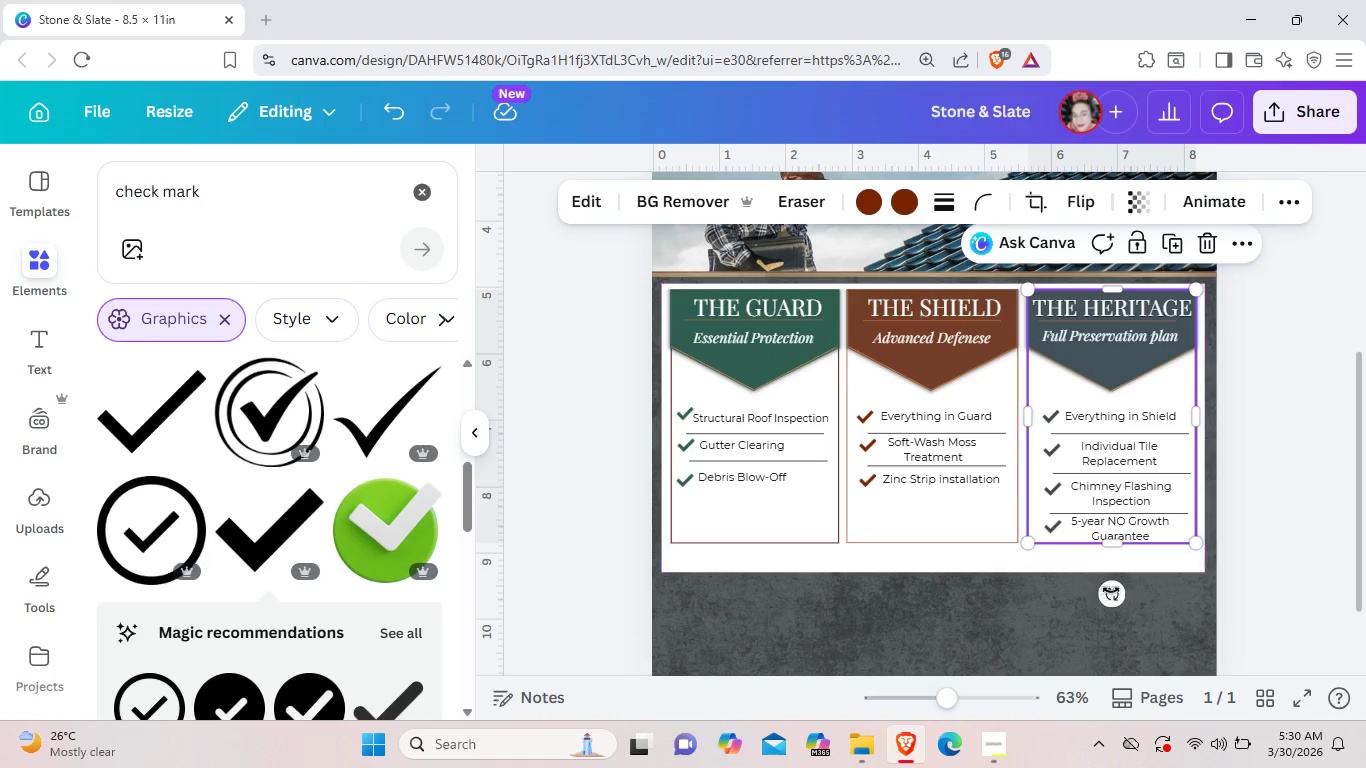 
left_click([1166, 600])
 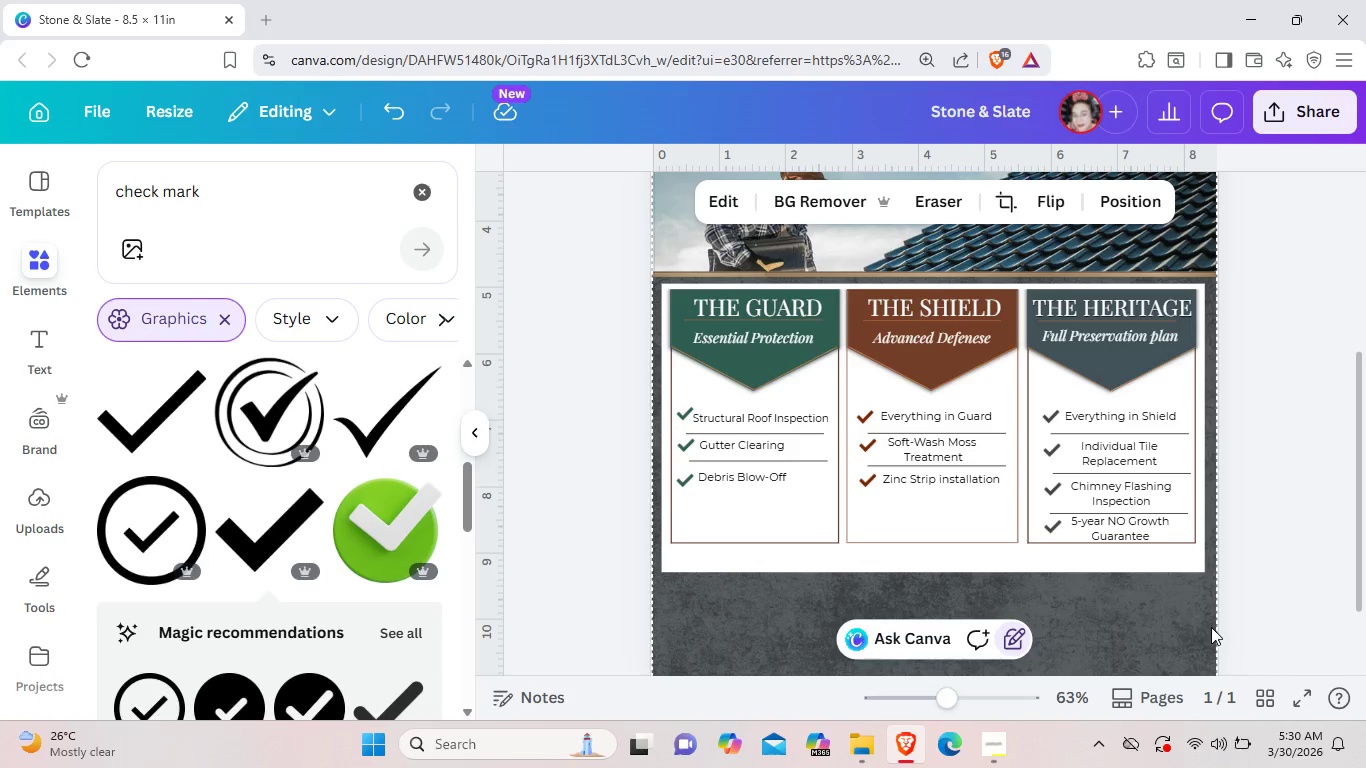 
left_click_drag(start_coordinate=[1206, 623], to_coordinate=[669, 277])
 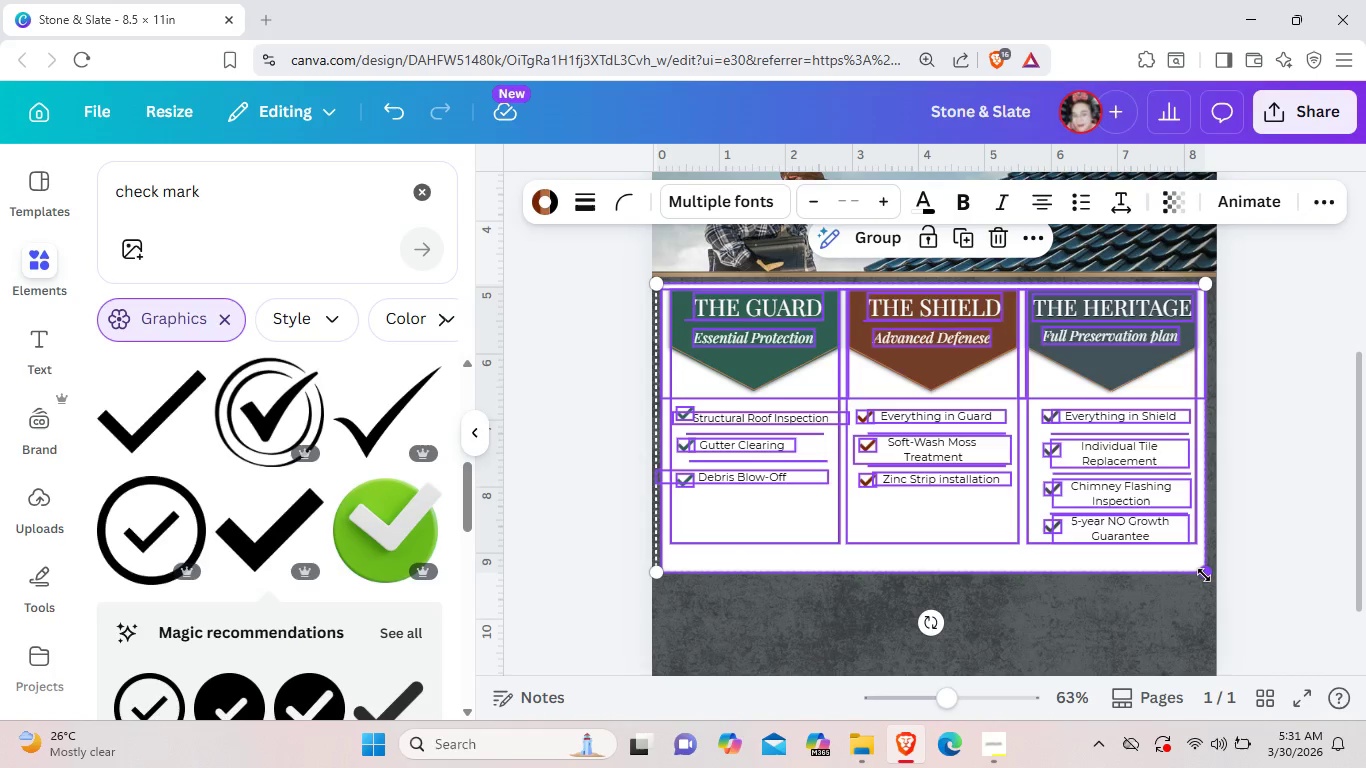 
left_click_drag(start_coordinate=[1204, 575], to_coordinate=[1107, 515])
 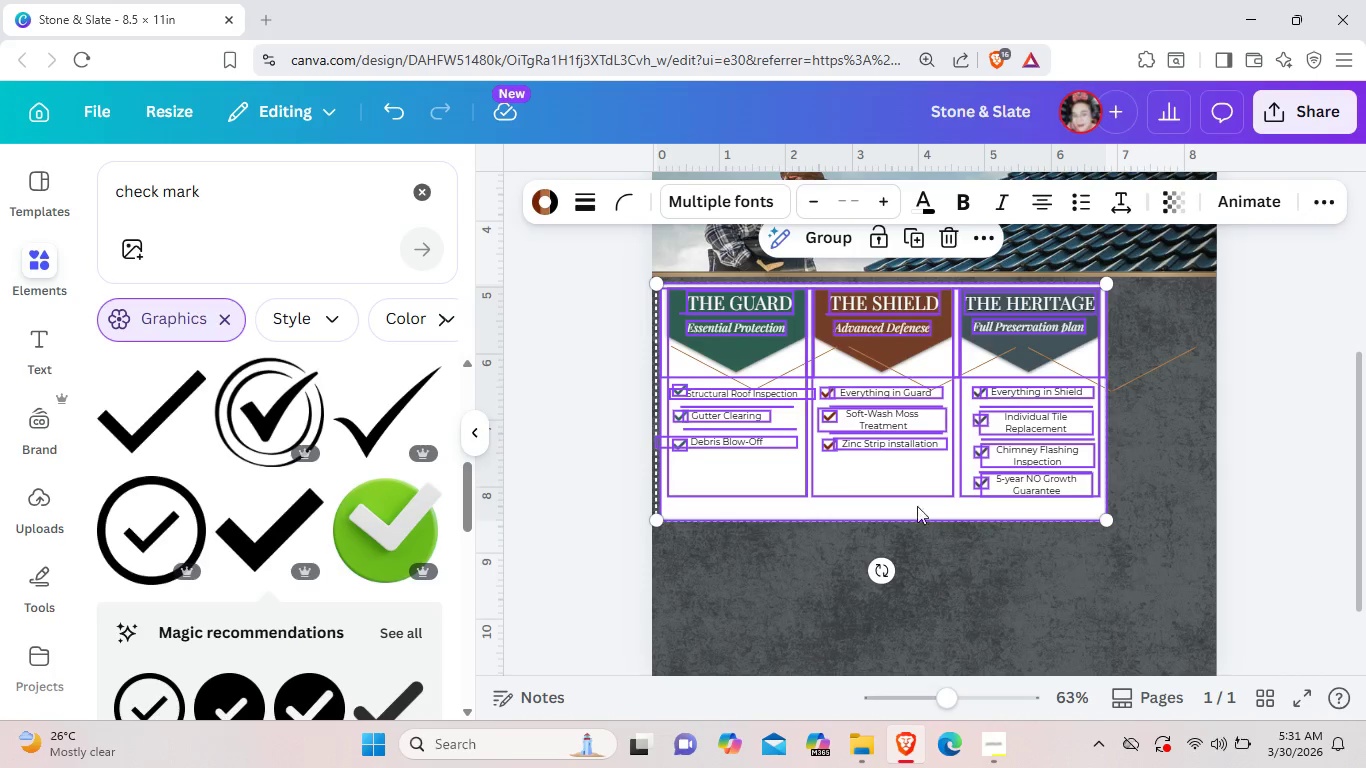 
left_click_drag(start_coordinate=[914, 506], to_coordinate=[953, 513])
 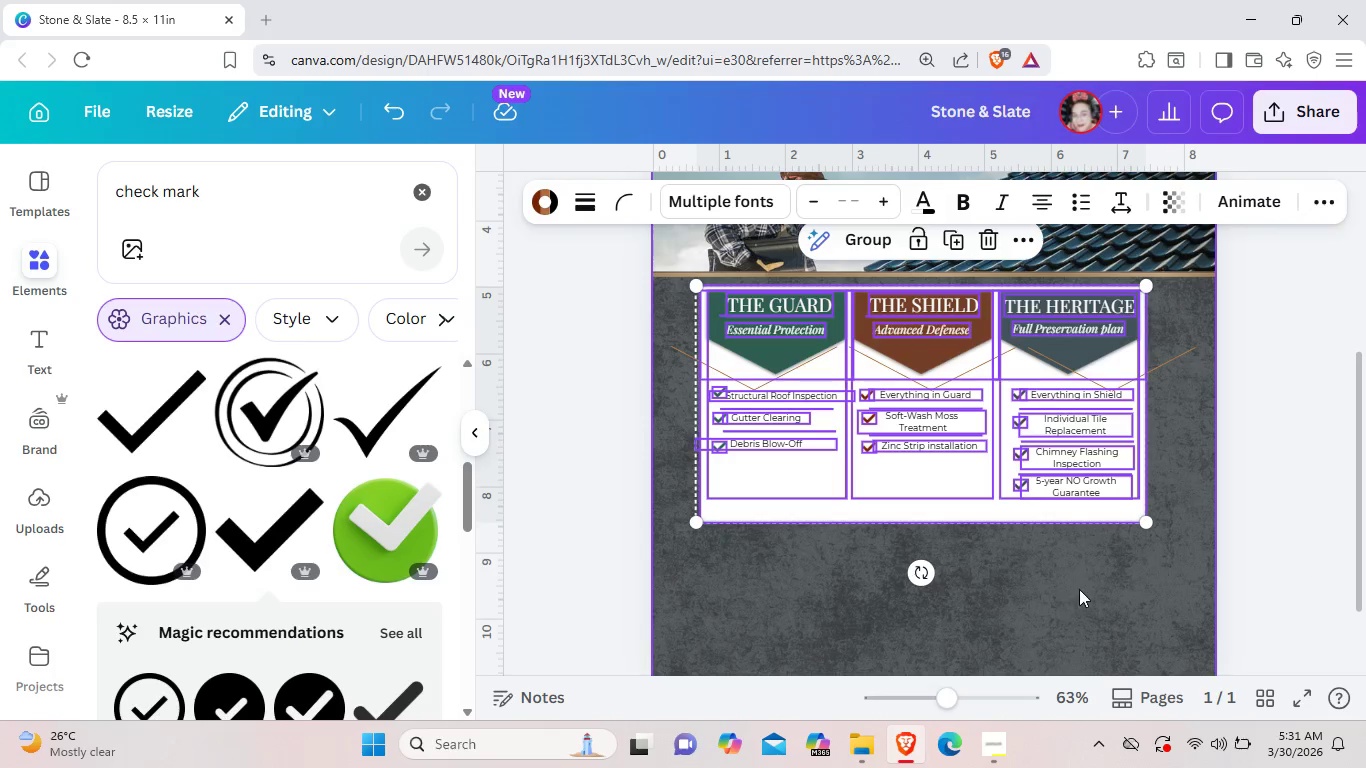 
left_click([1079, 589])
 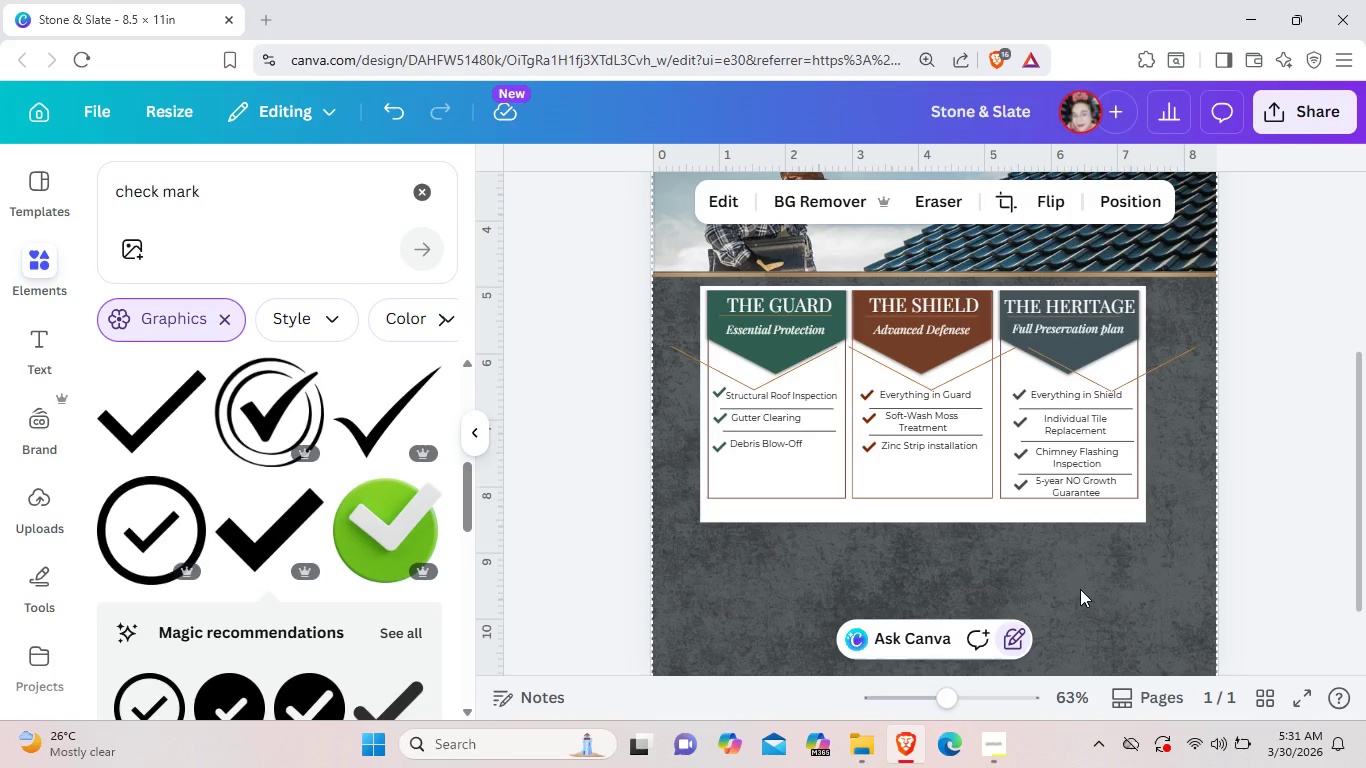 
wait(10.31)
 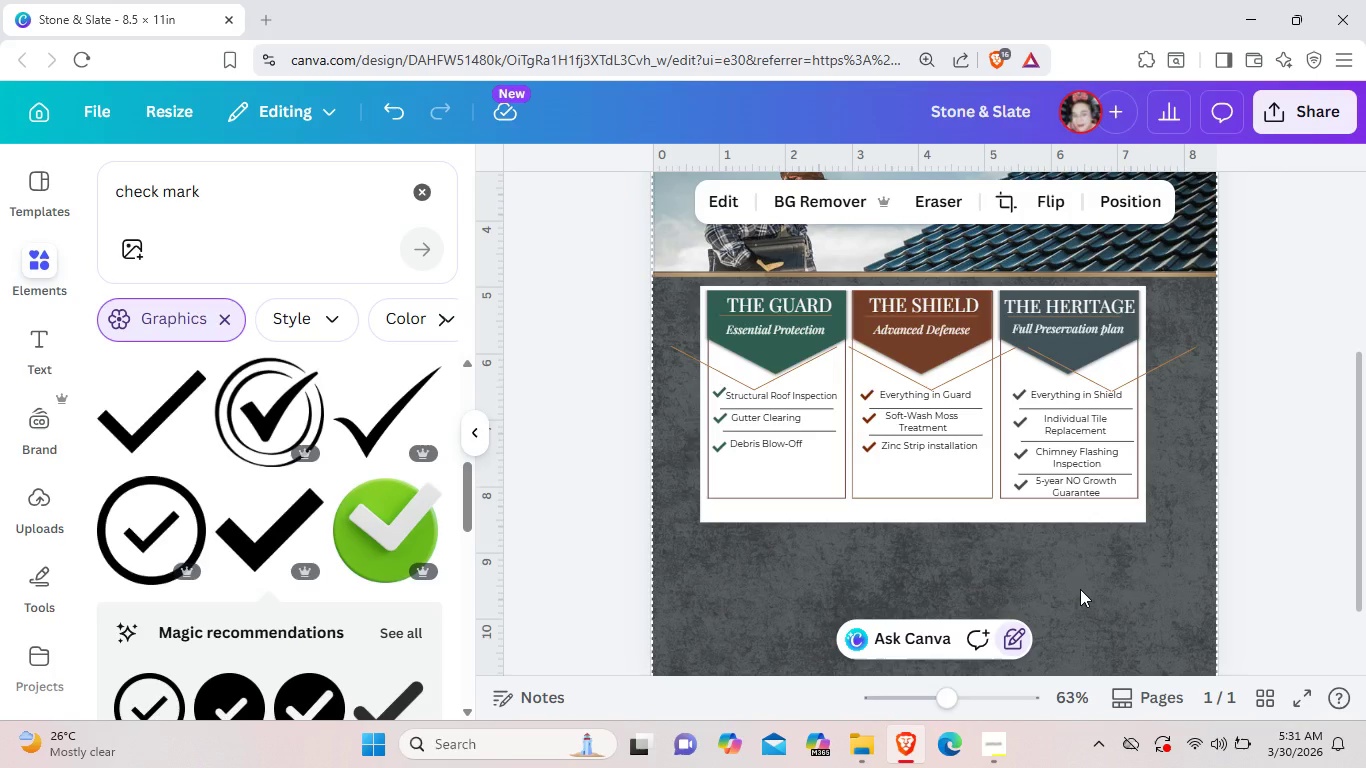 
left_click_drag(start_coordinate=[1160, 573], to_coordinate=[1160, 566])
 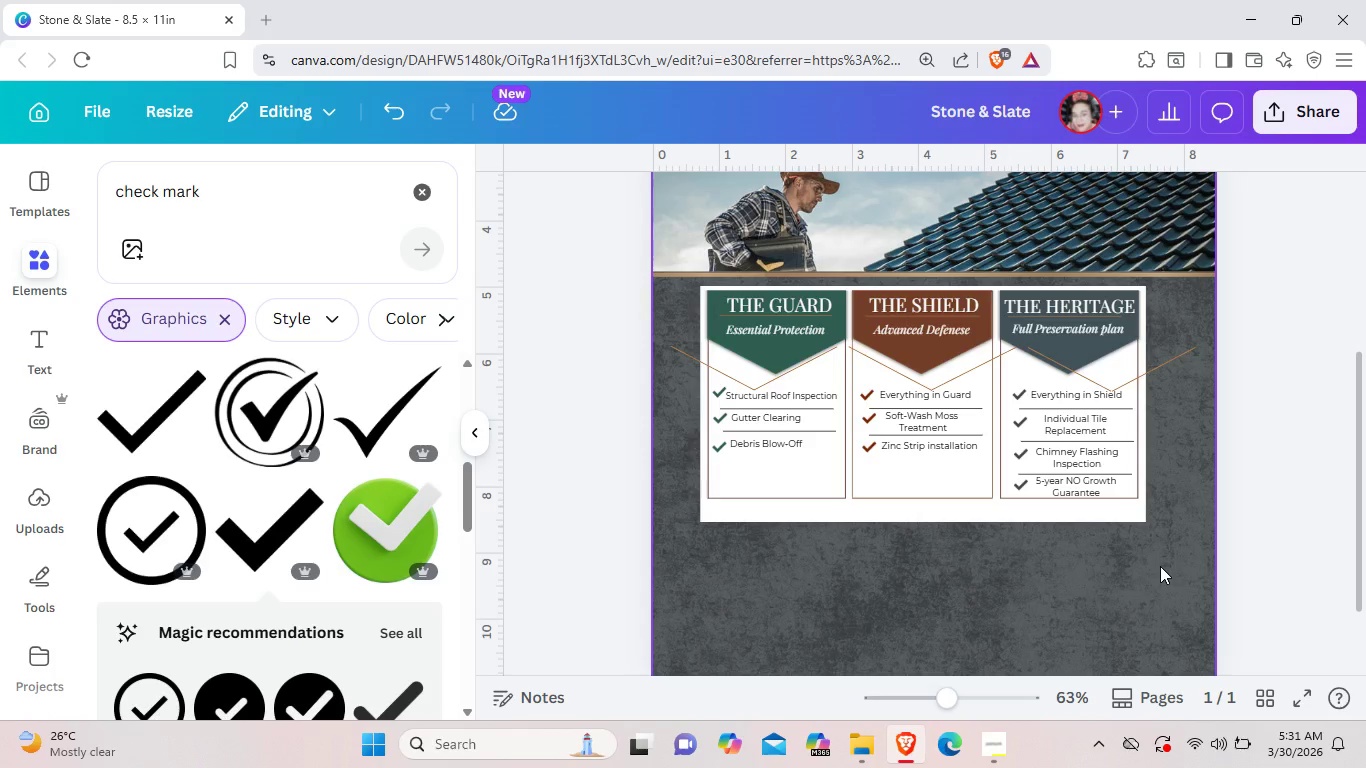 
key(Control+Z)
 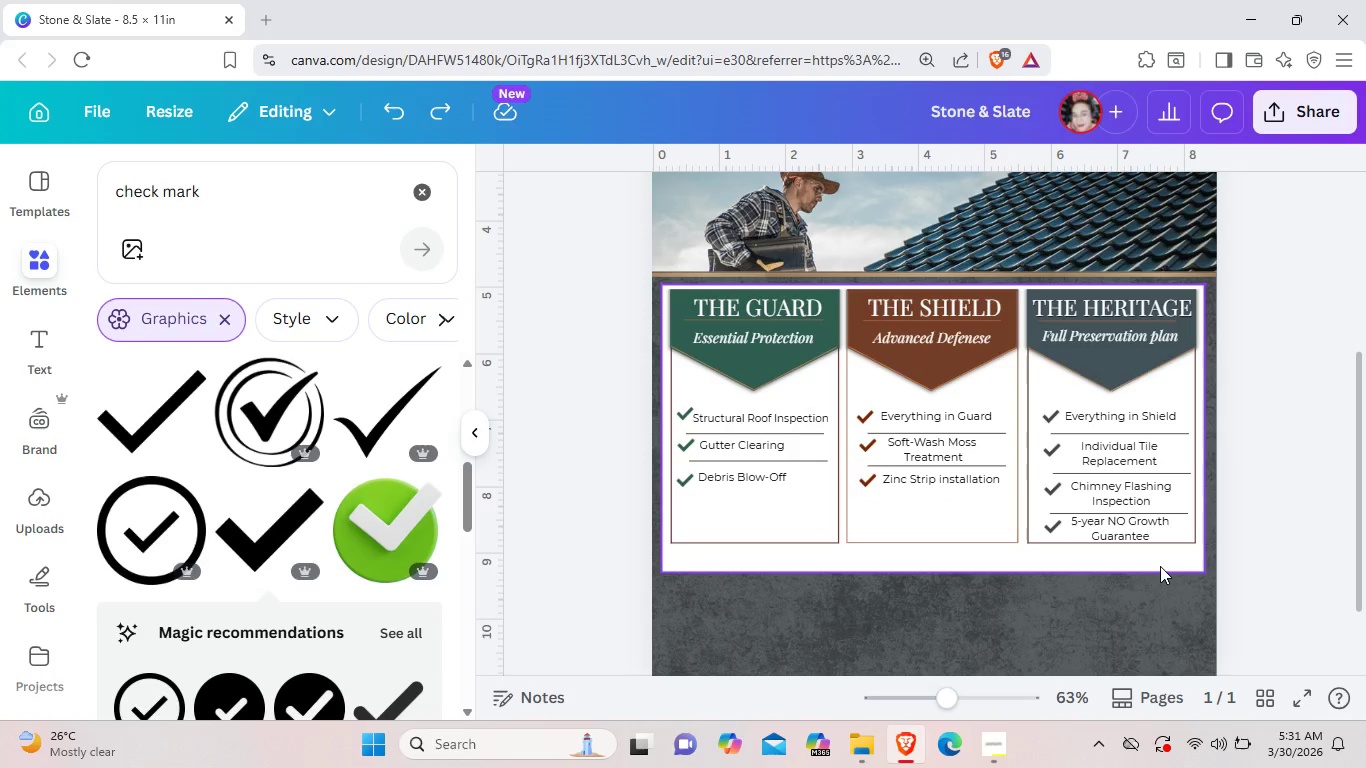 
key(Control+Z)
 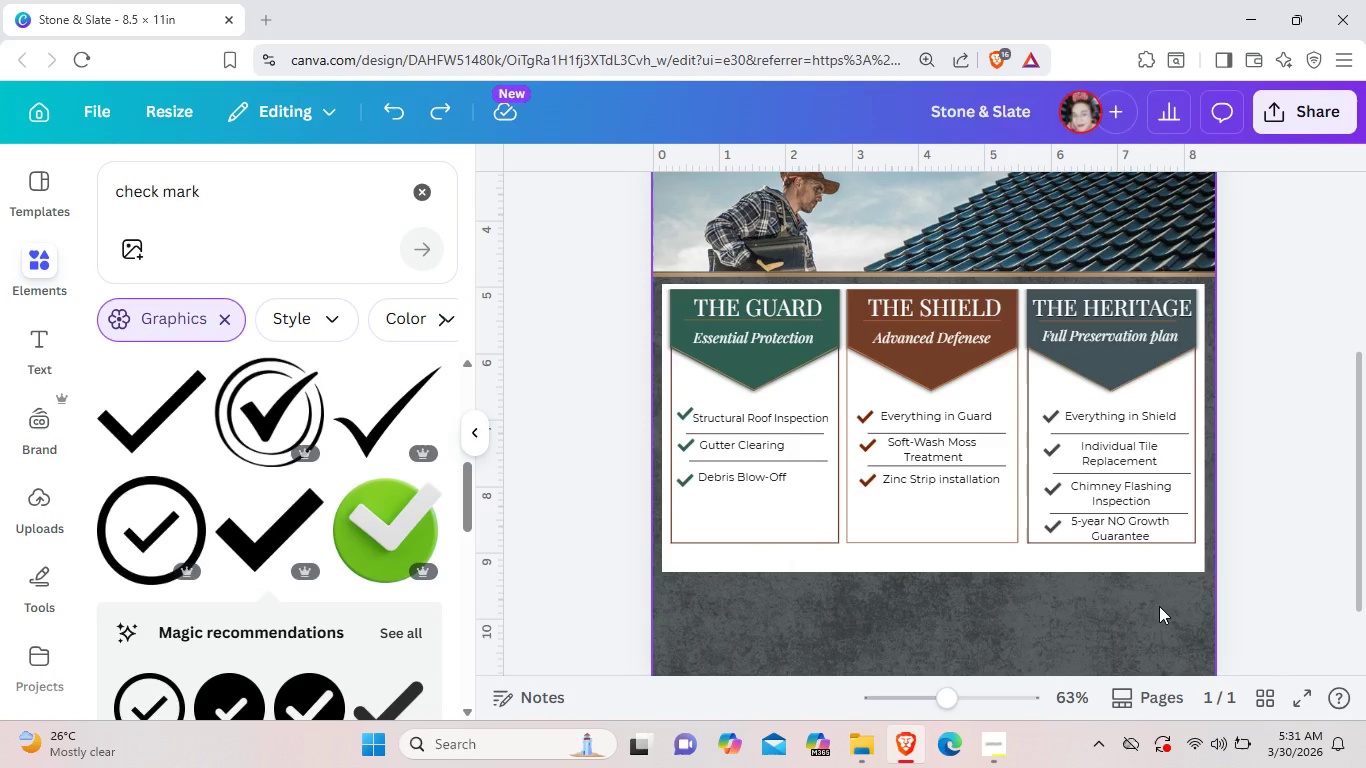 
left_click([1158, 609])
 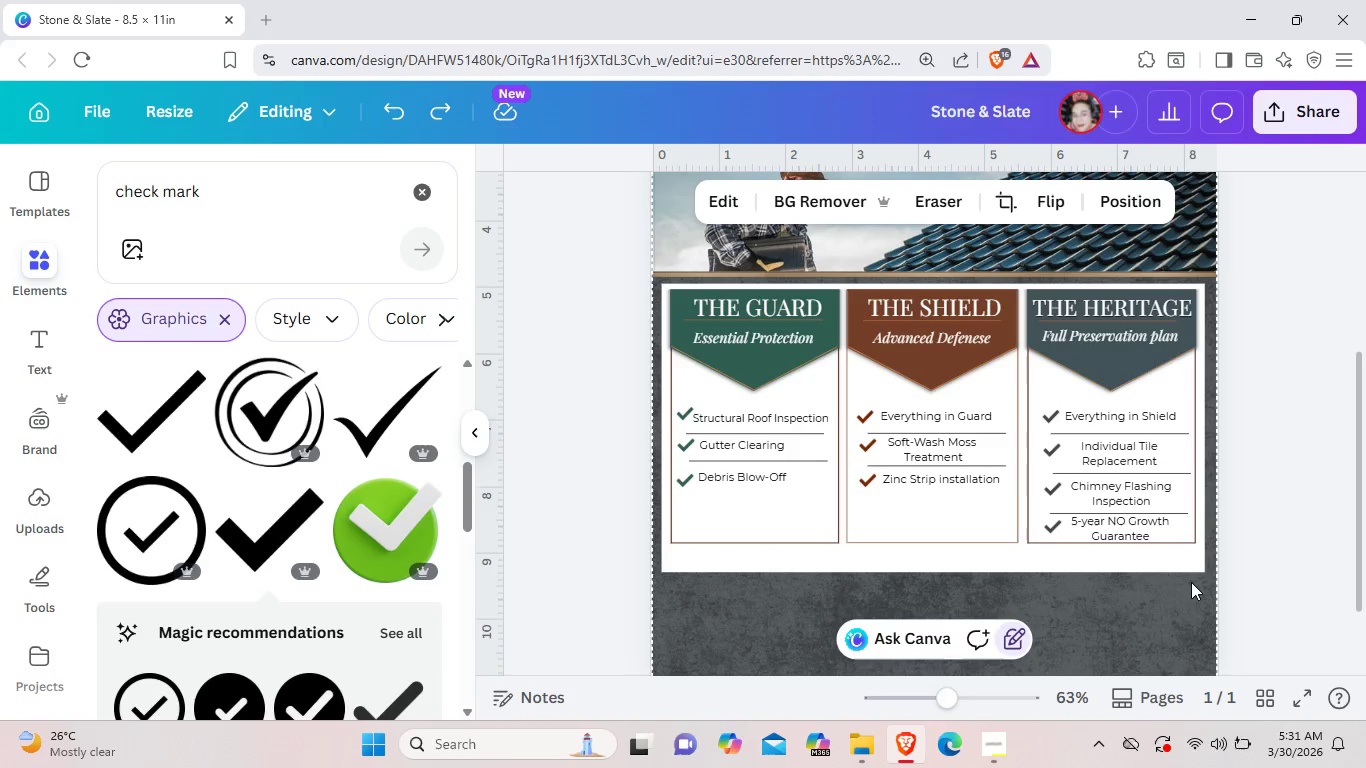 
left_click_drag(start_coordinate=[1191, 582], to_coordinate=[670, 283])
 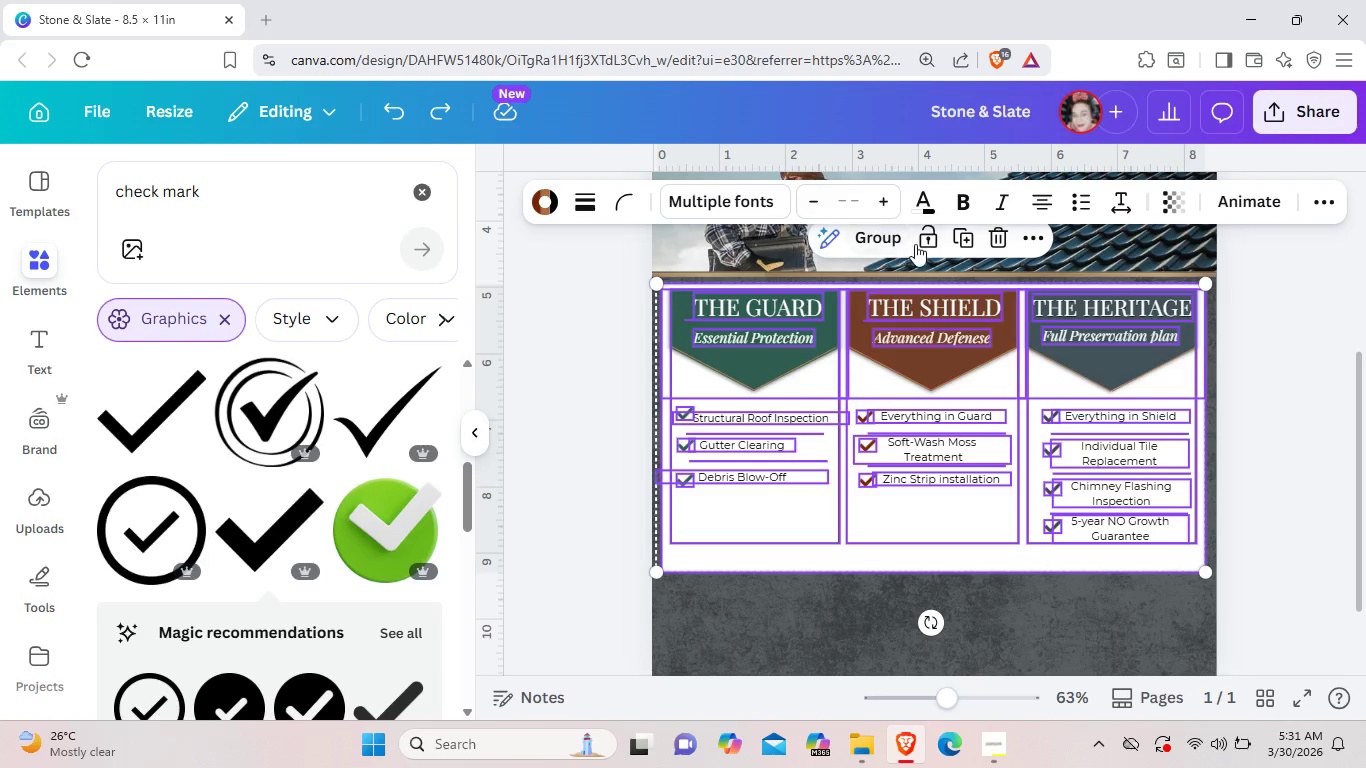 
left_click([921, 243])
 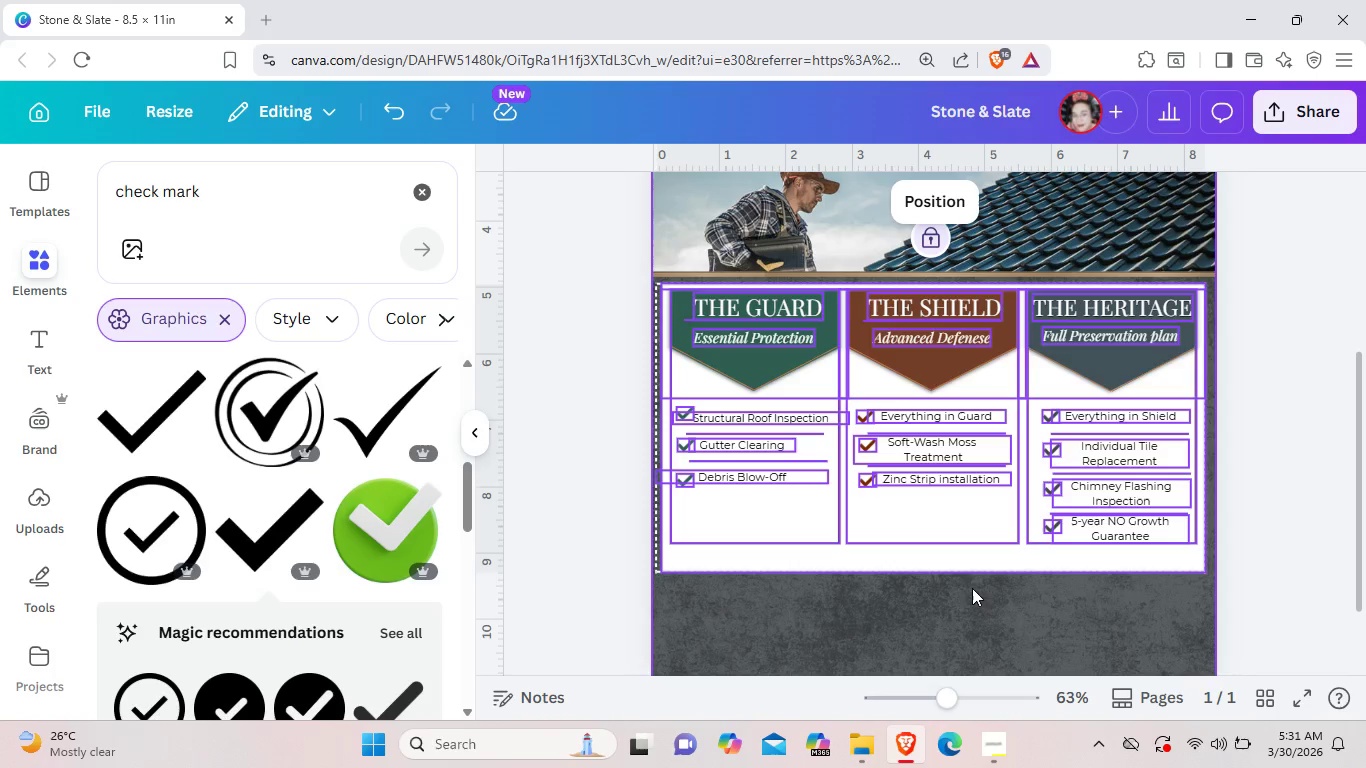 
left_click([972, 595])
 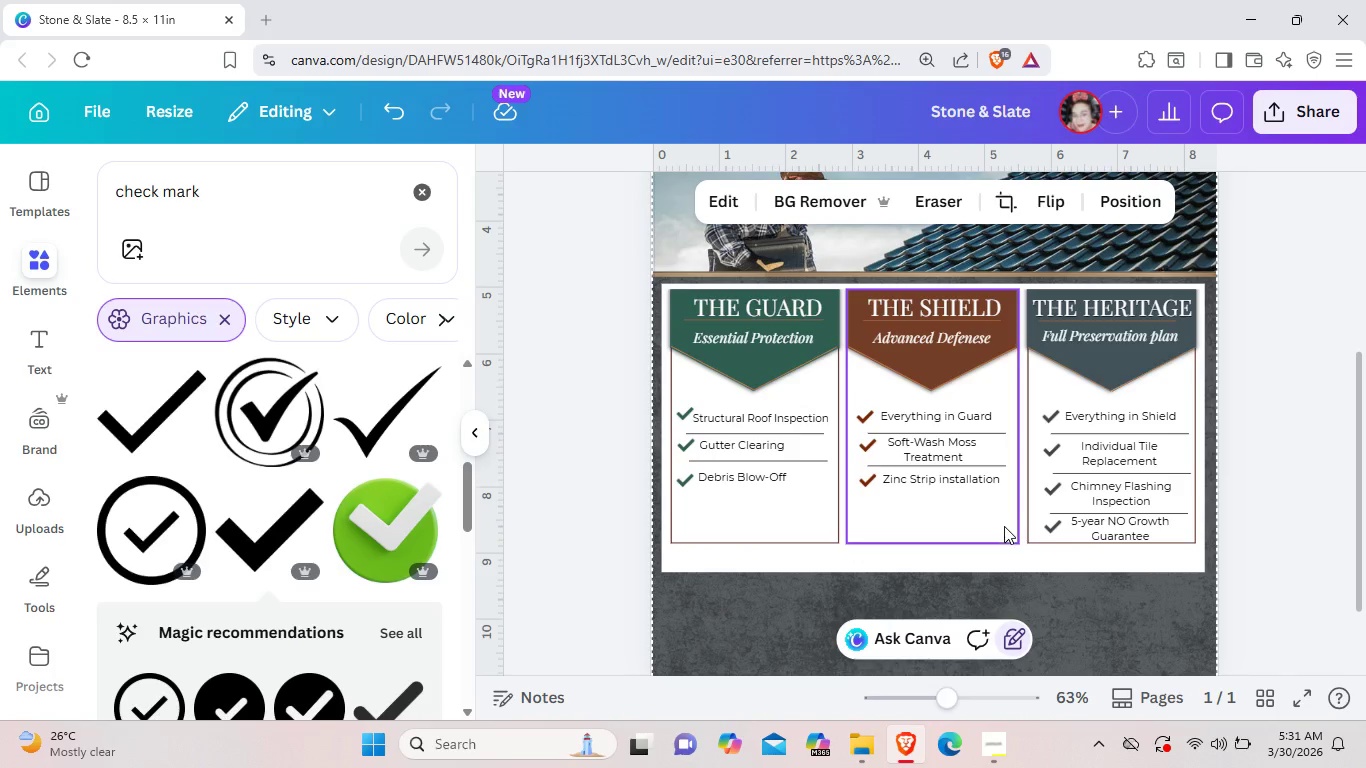 
left_click([1048, 619])
 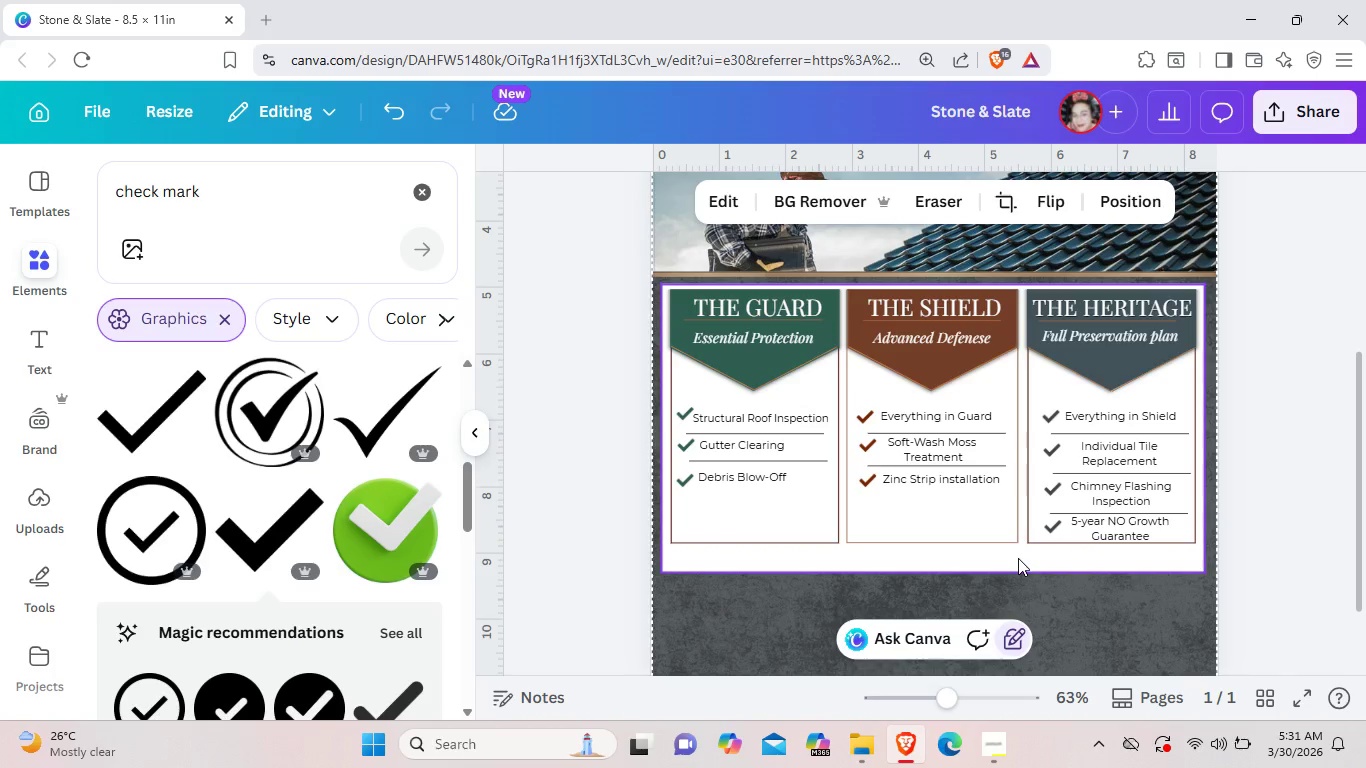 
left_click([1018, 558])
 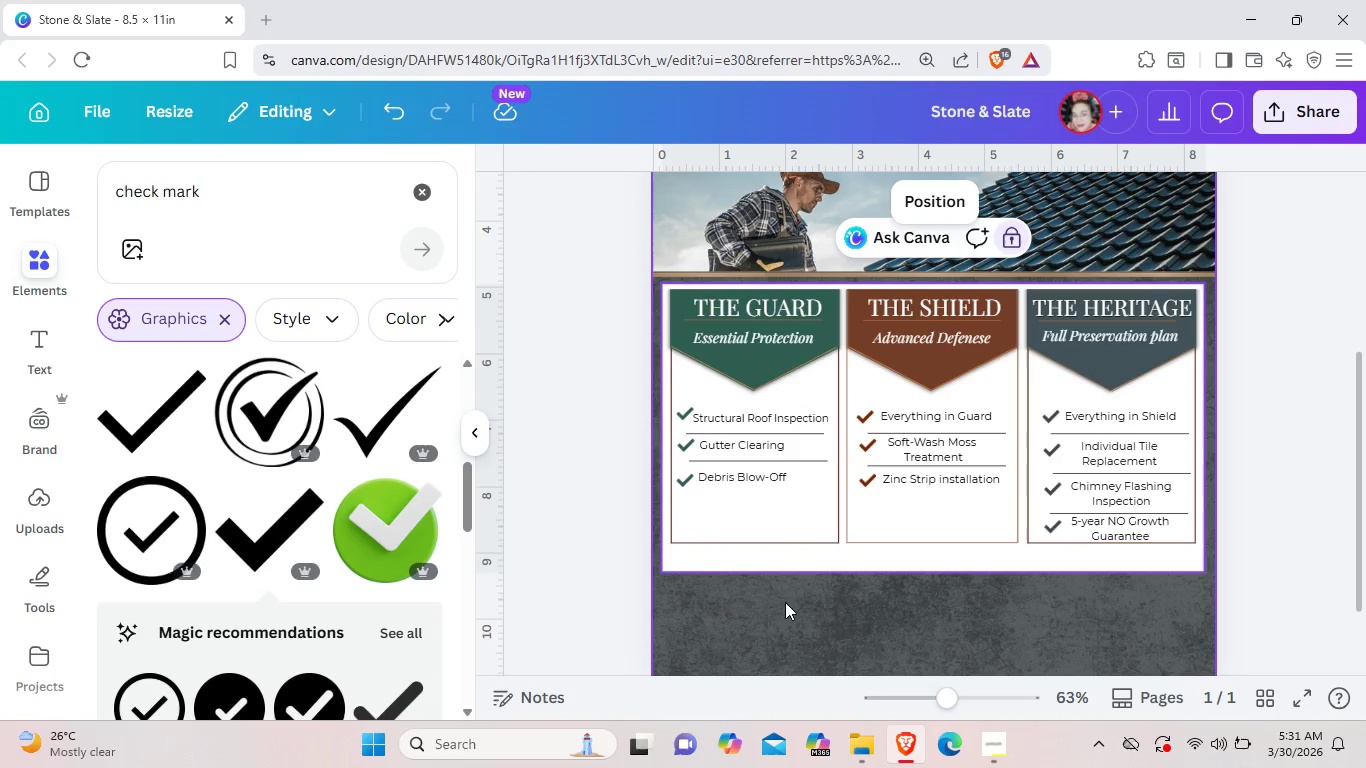 
left_click([794, 631])
 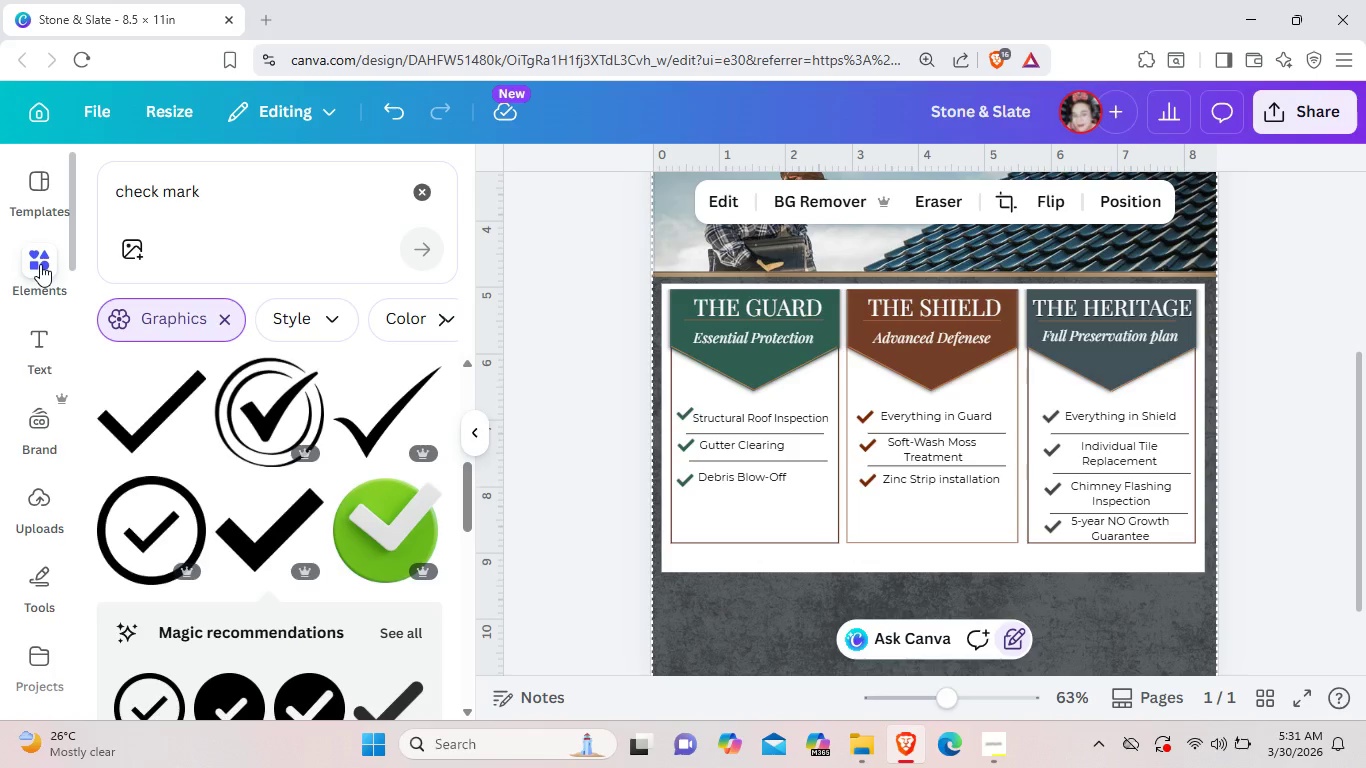 
wait(5.11)
 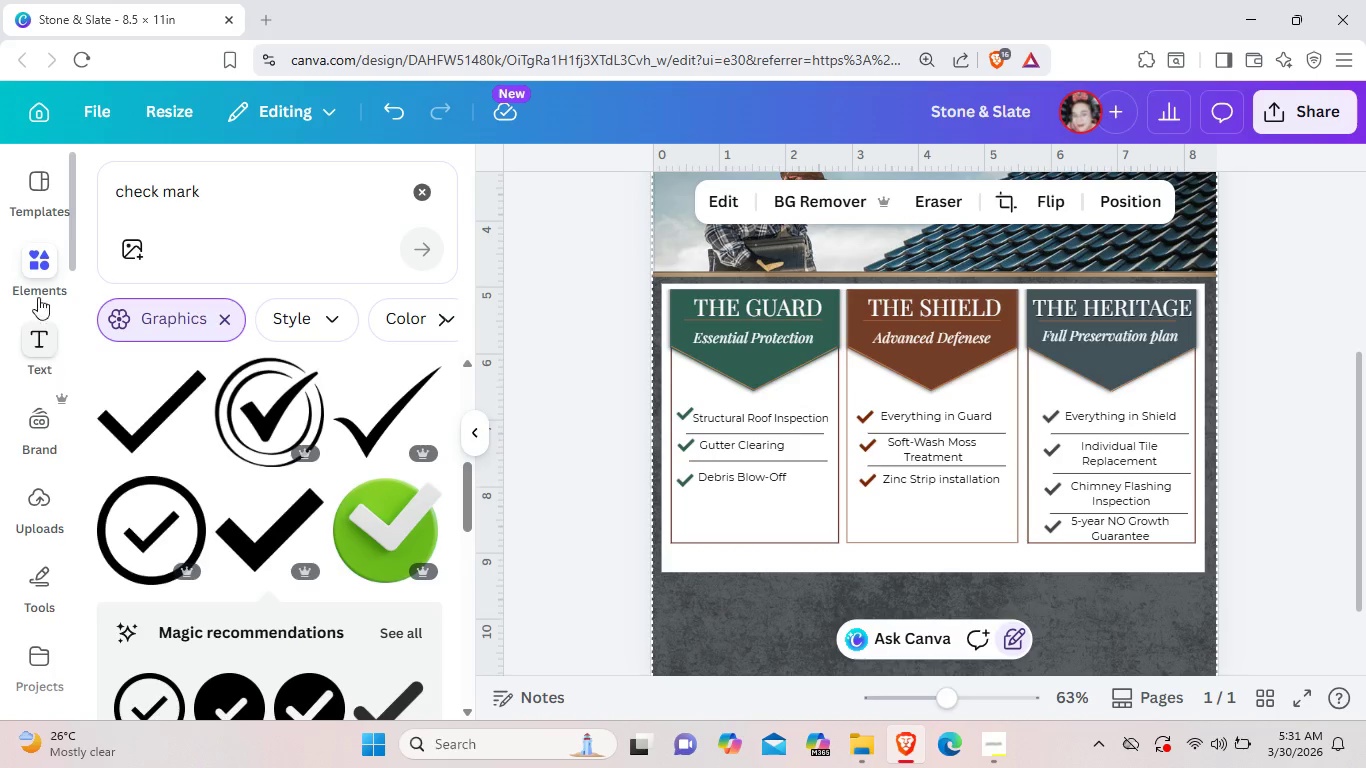 
left_click([40, 264])
 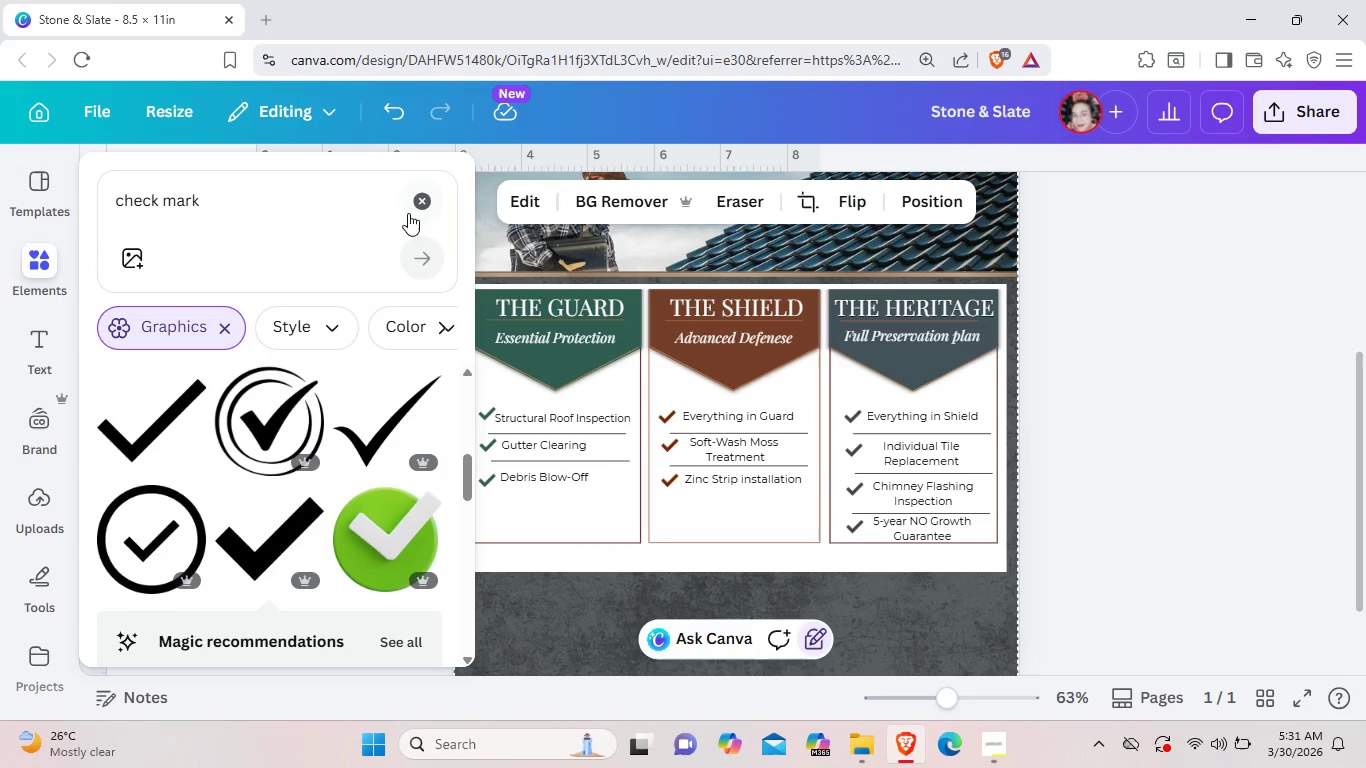 
left_click([410, 212])
 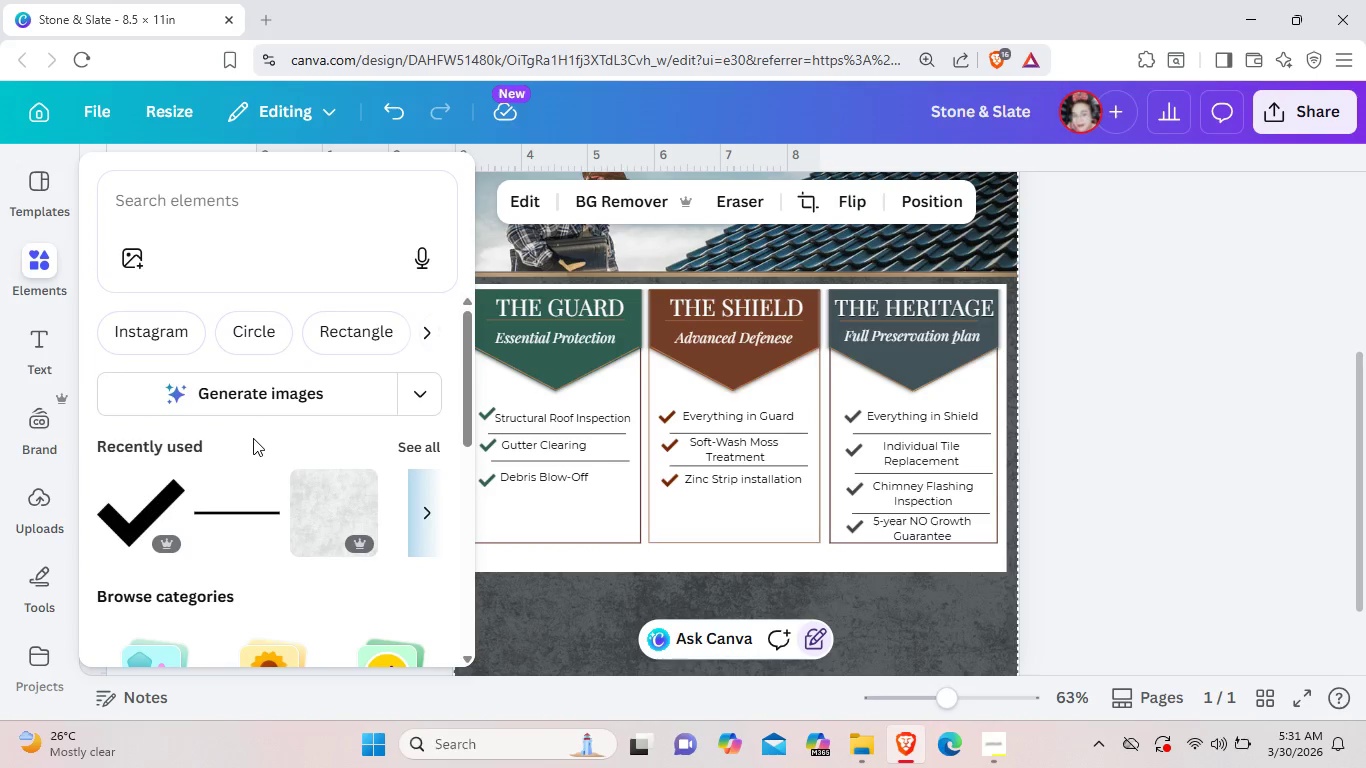 
scroll: coordinate [252, 440], scroll_direction: down, amount: 1.0
 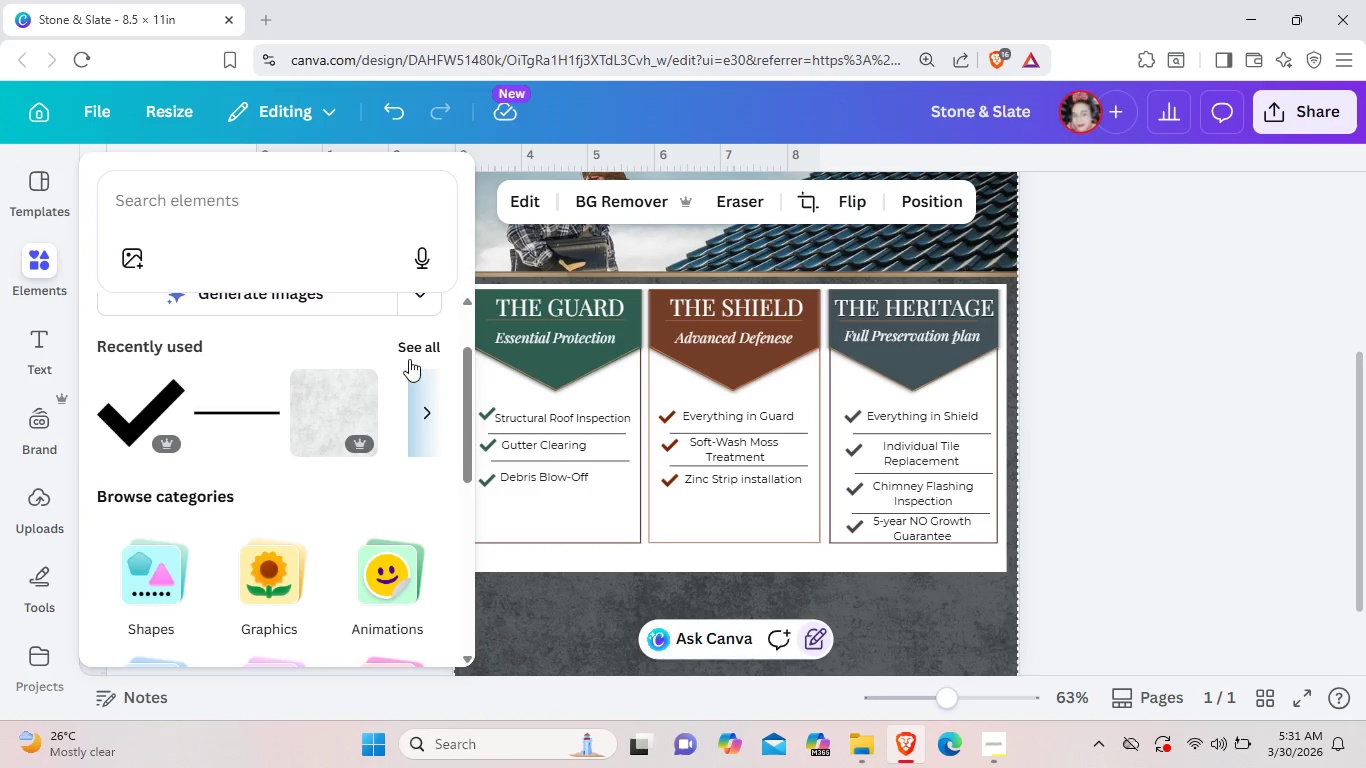 
left_click([409, 369])
 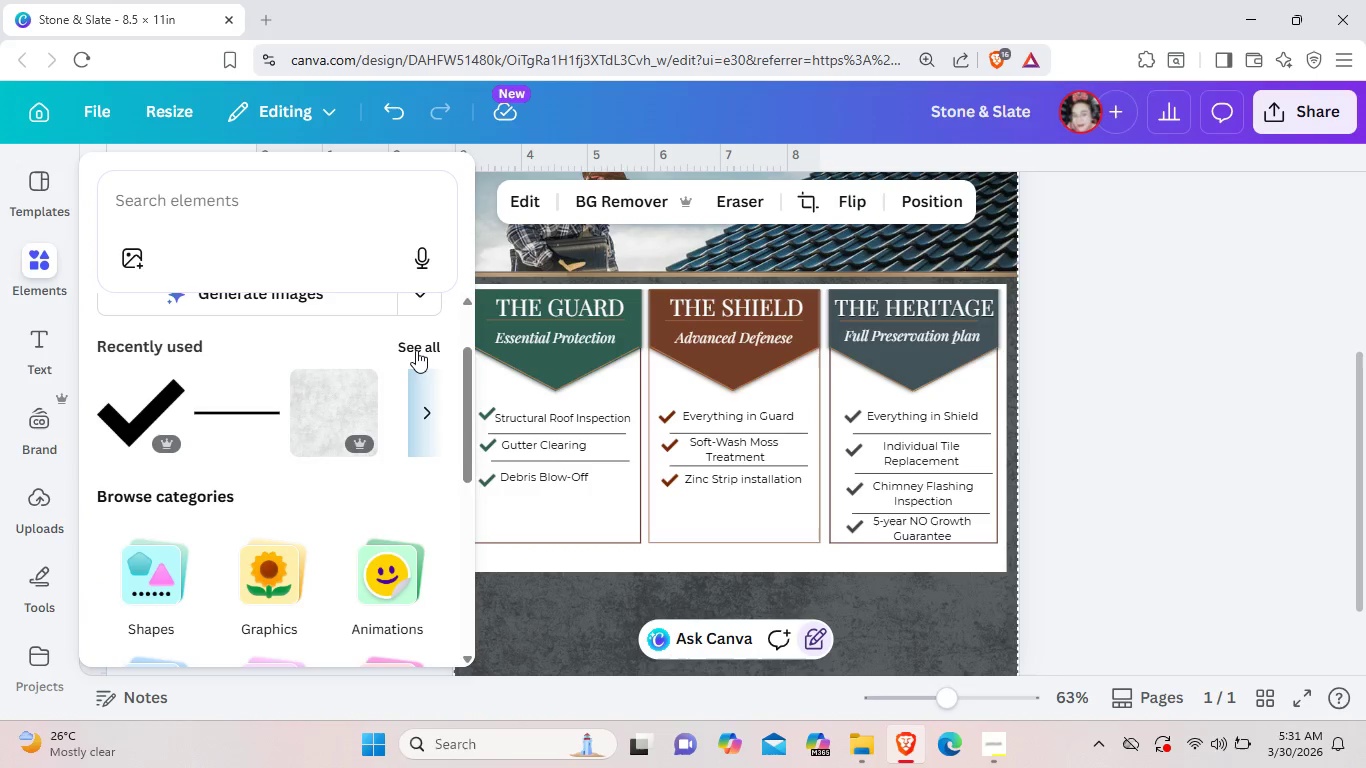 
left_click([417, 349])
 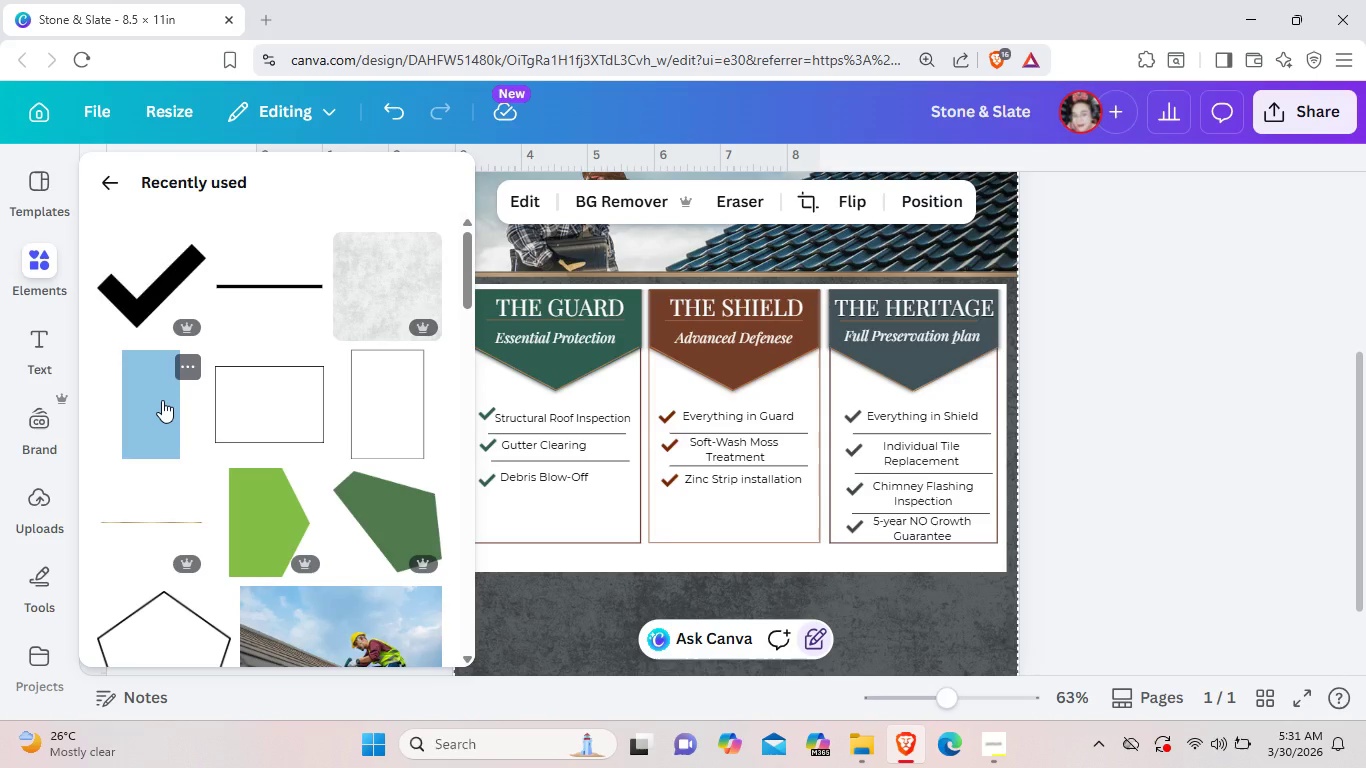 
left_click([162, 400])
 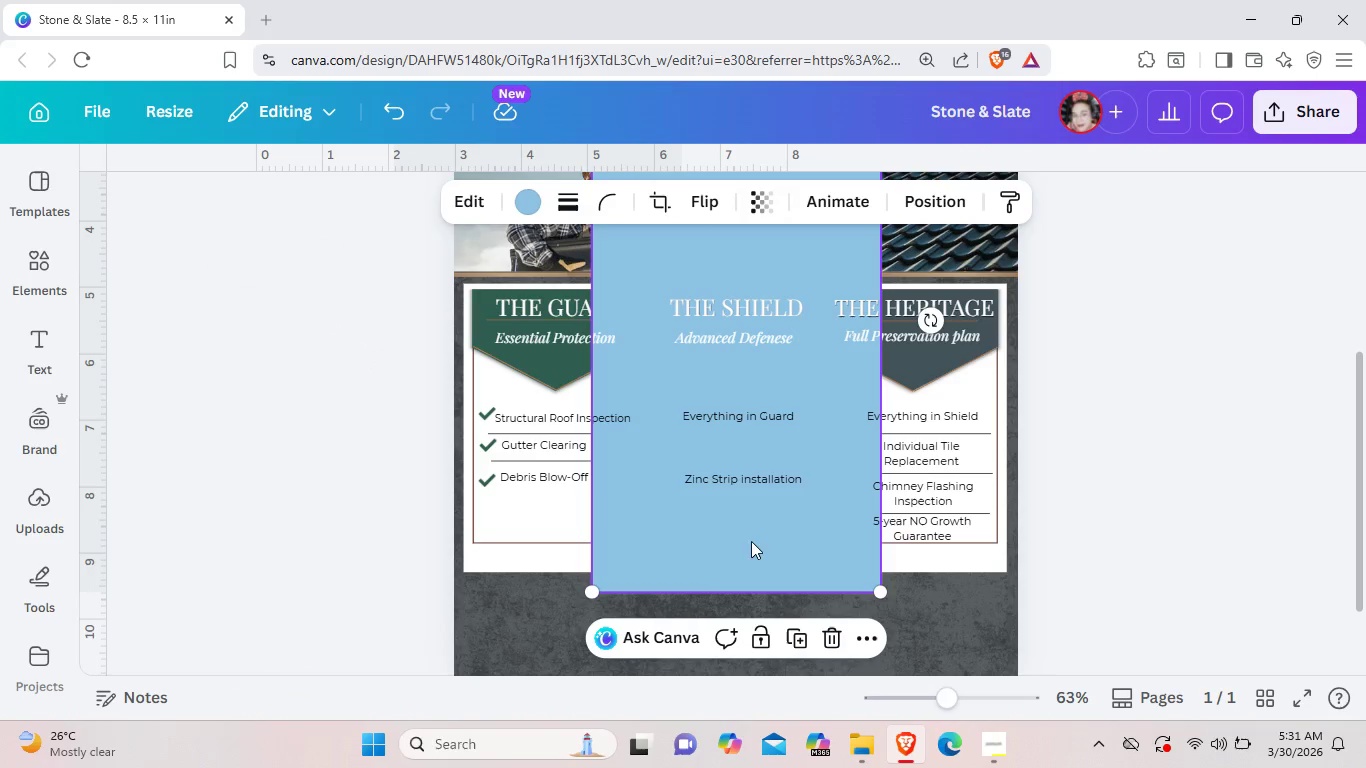 
left_click_drag(start_coordinate=[752, 546], to_coordinate=[715, 634])
 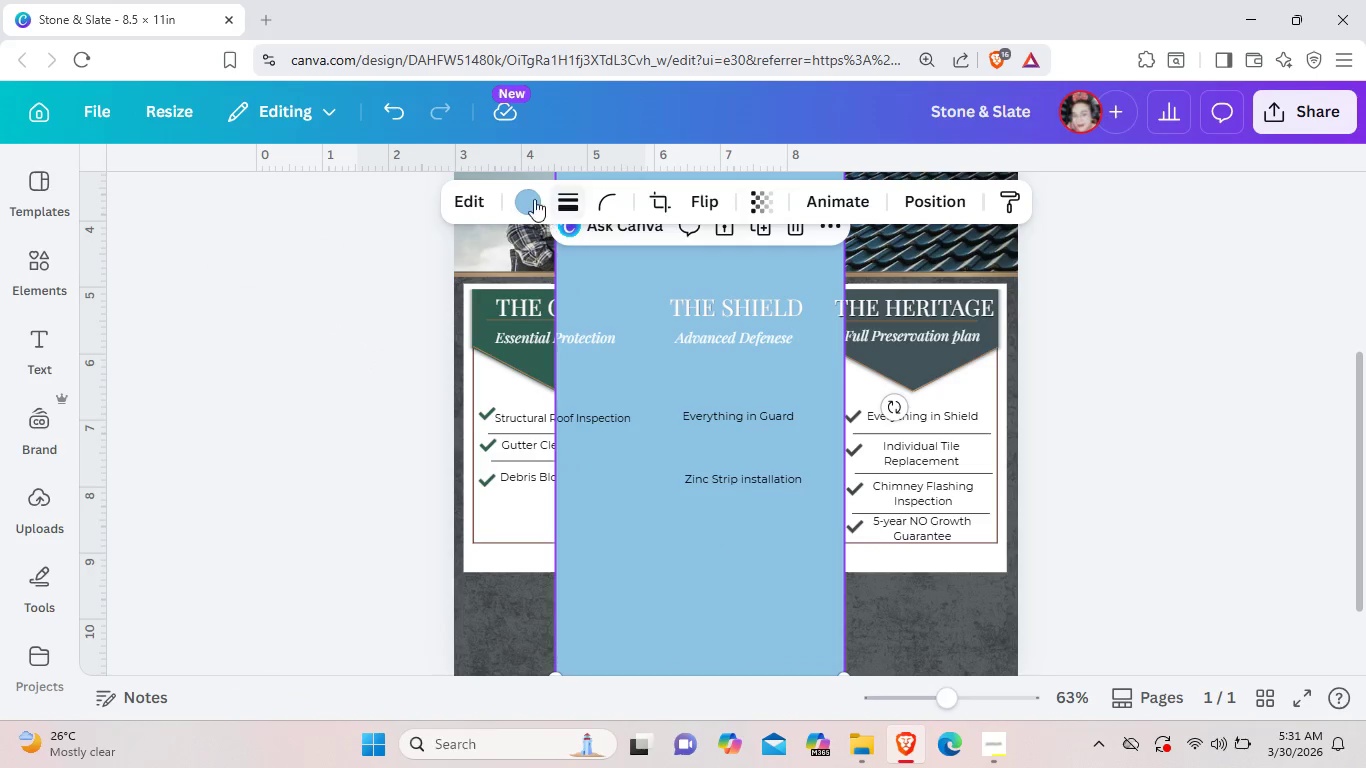 
left_click([530, 199])
 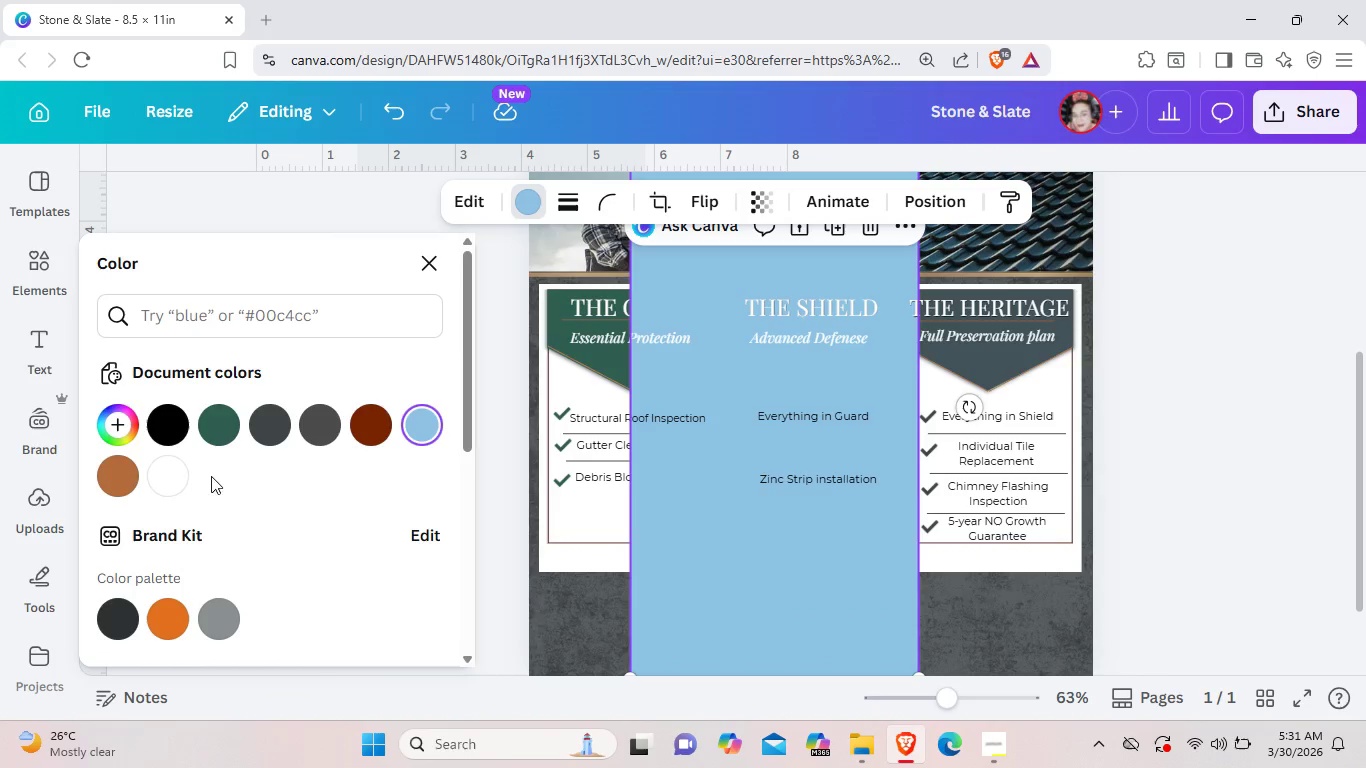 
left_click([175, 476])
 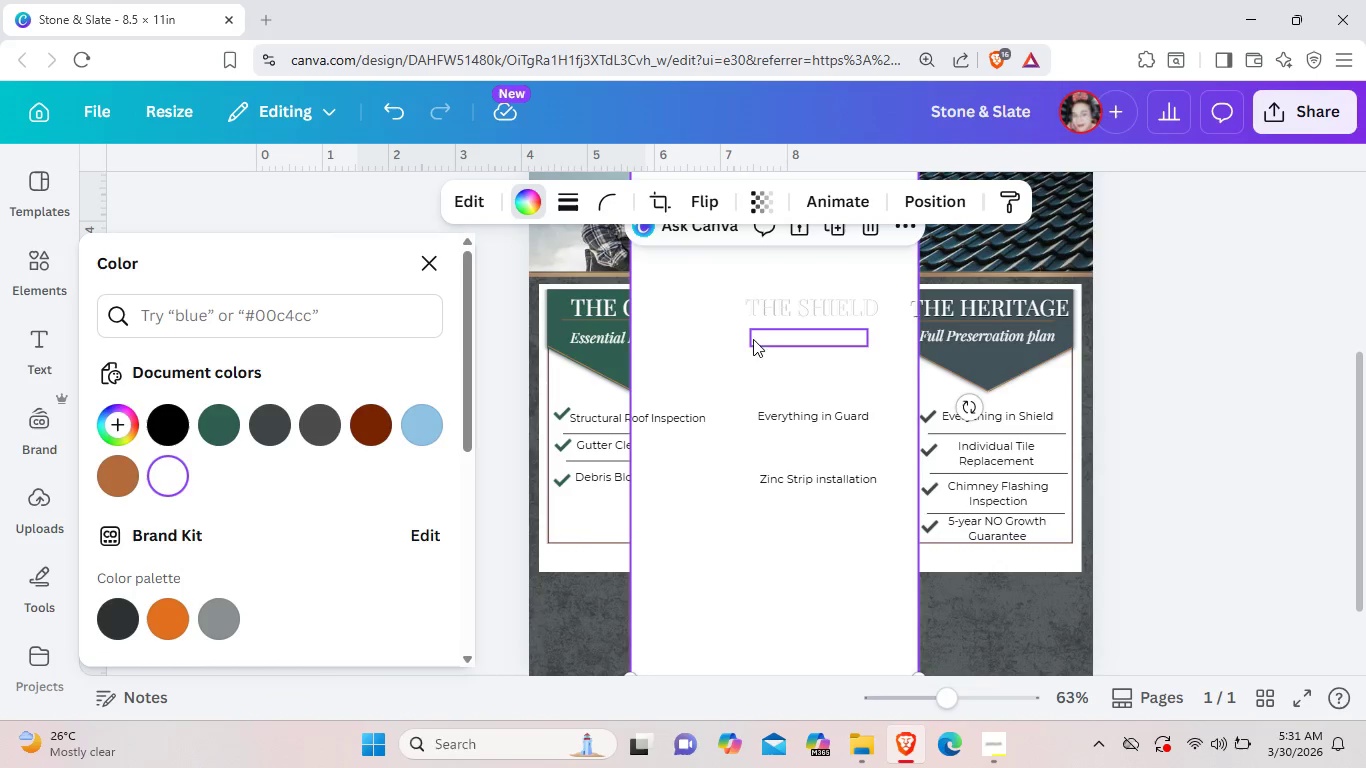 
left_click_drag(start_coordinate=[753, 339], to_coordinate=[967, 688])
 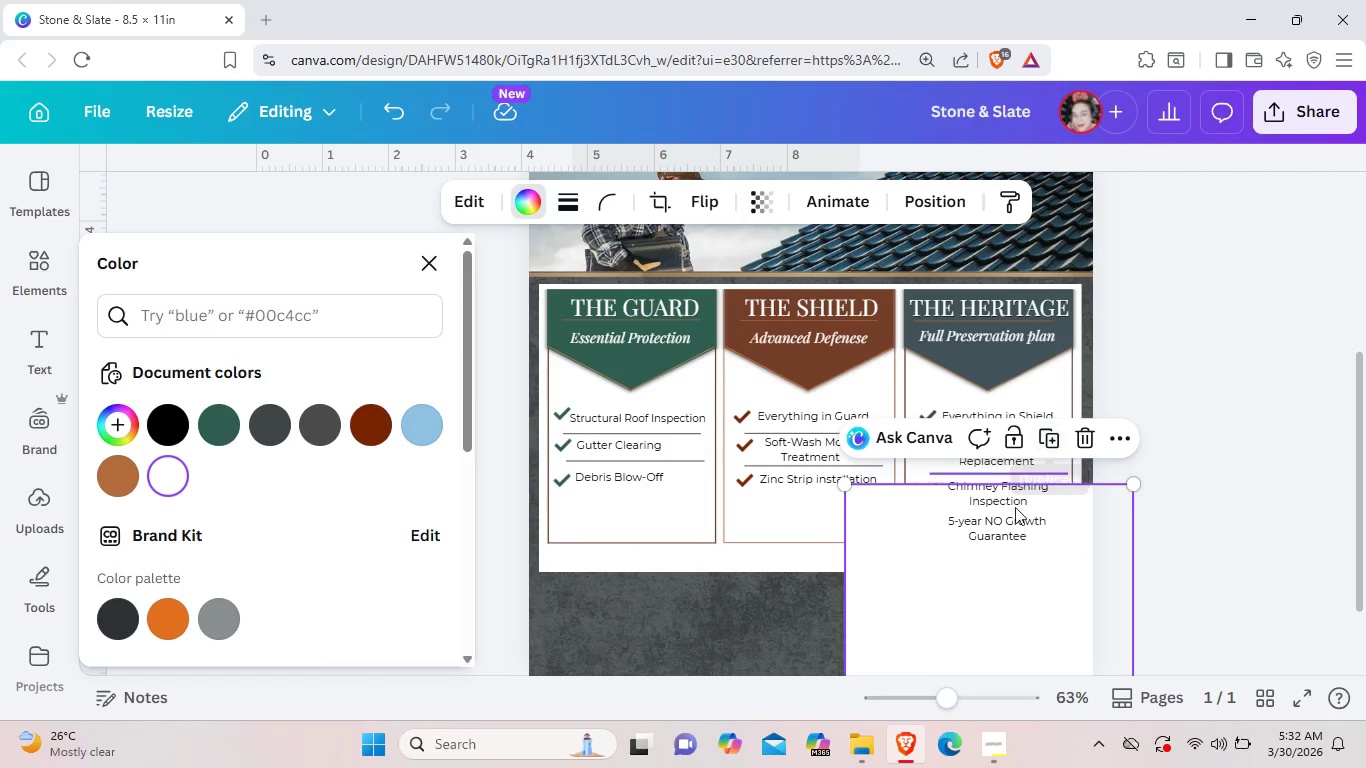 
left_click_drag(start_coordinate=[1041, 602], to_coordinate=[932, 372])
 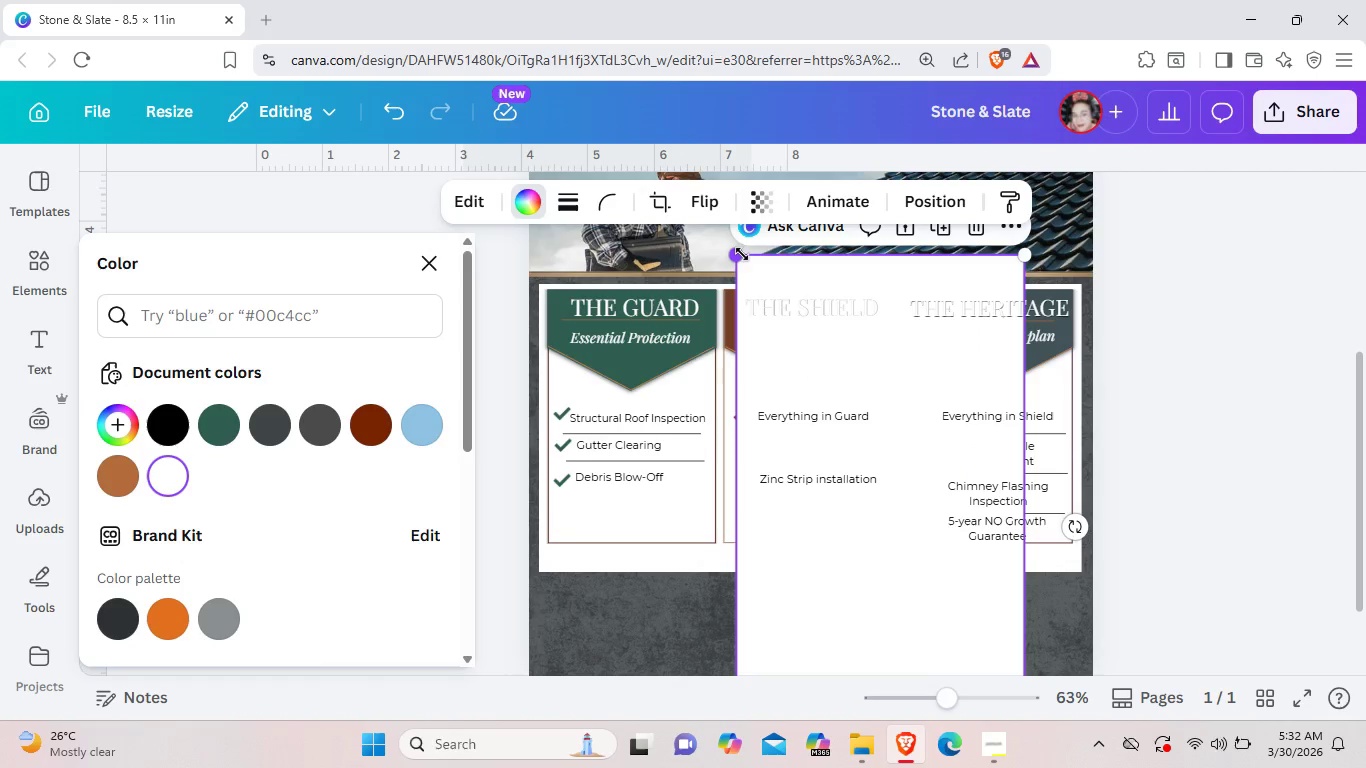 
left_click_drag(start_coordinate=[742, 254], to_coordinate=[905, 513])
 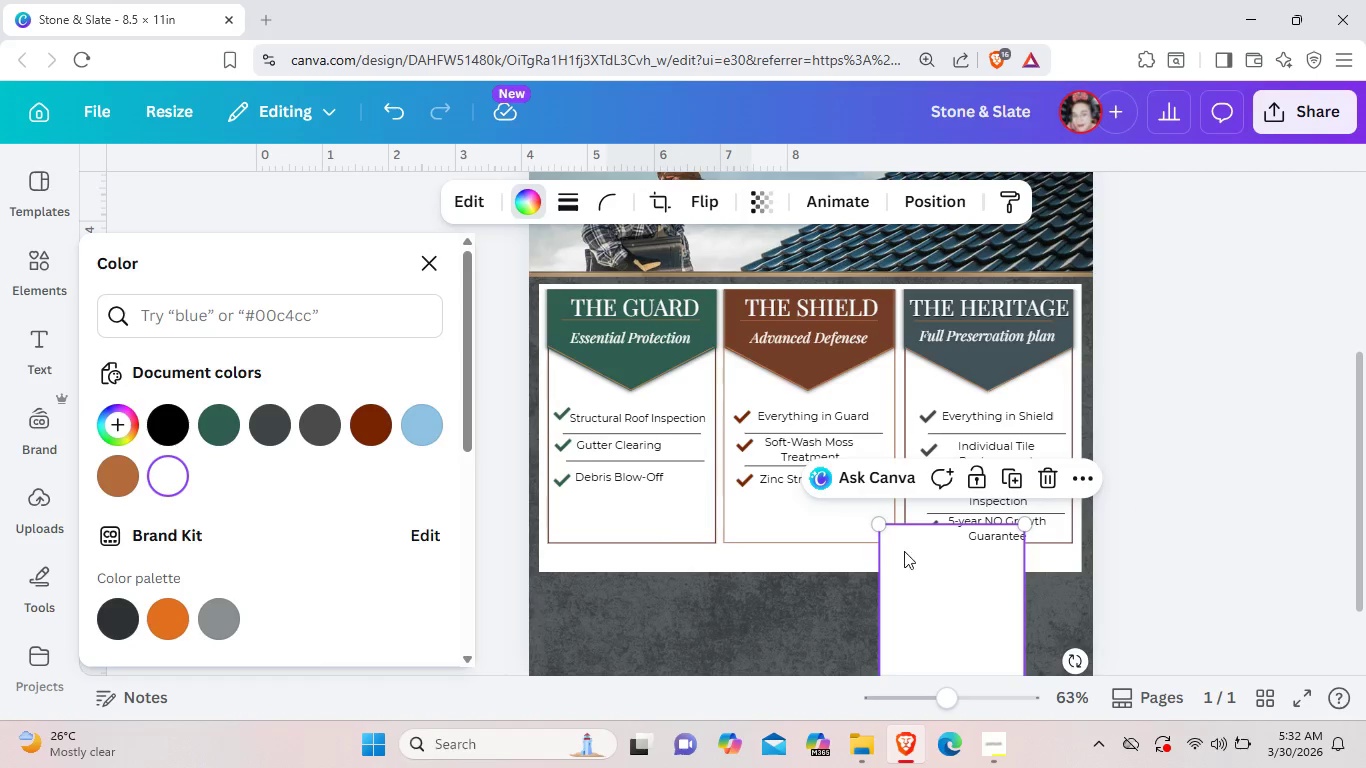 
left_click_drag(start_coordinate=[938, 592], to_coordinate=[670, 370])
 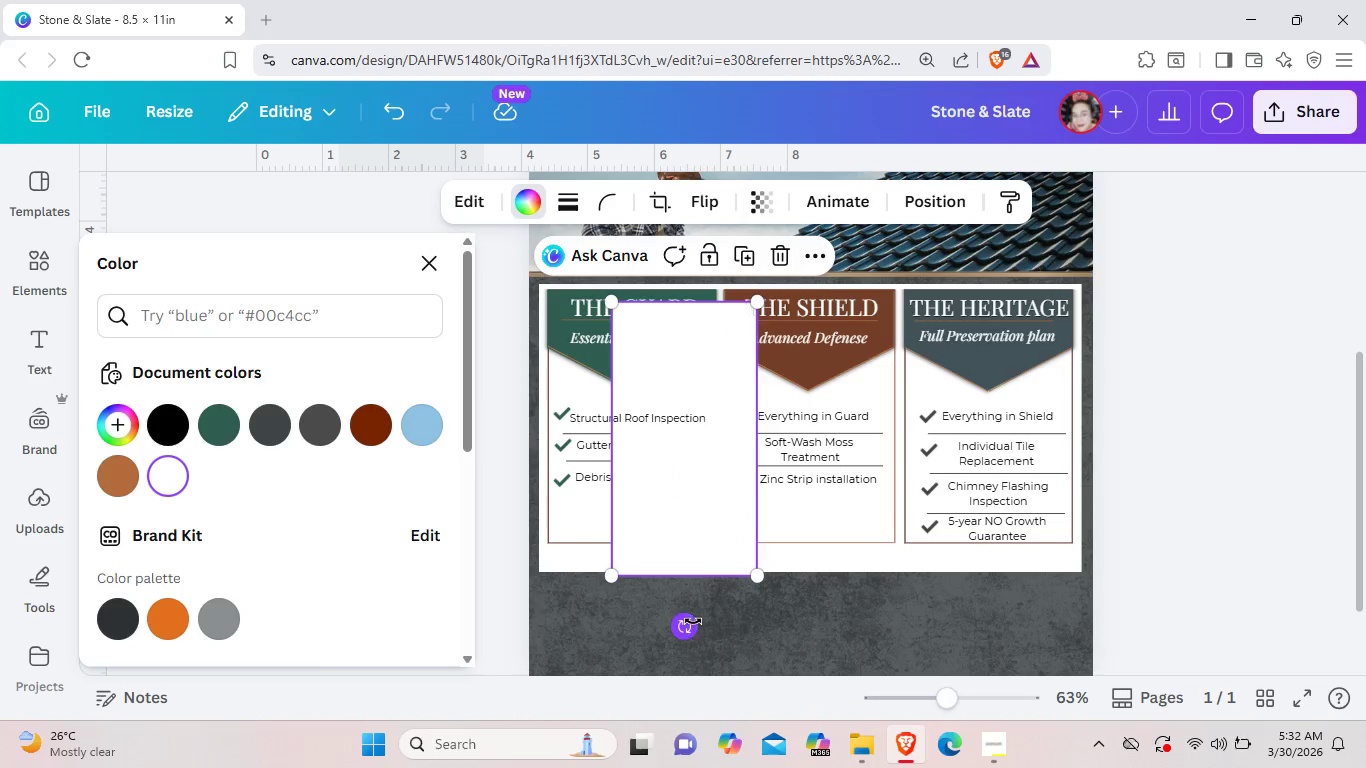 
left_click_drag(start_coordinate=[693, 621], to_coordinate=[881, 428])
 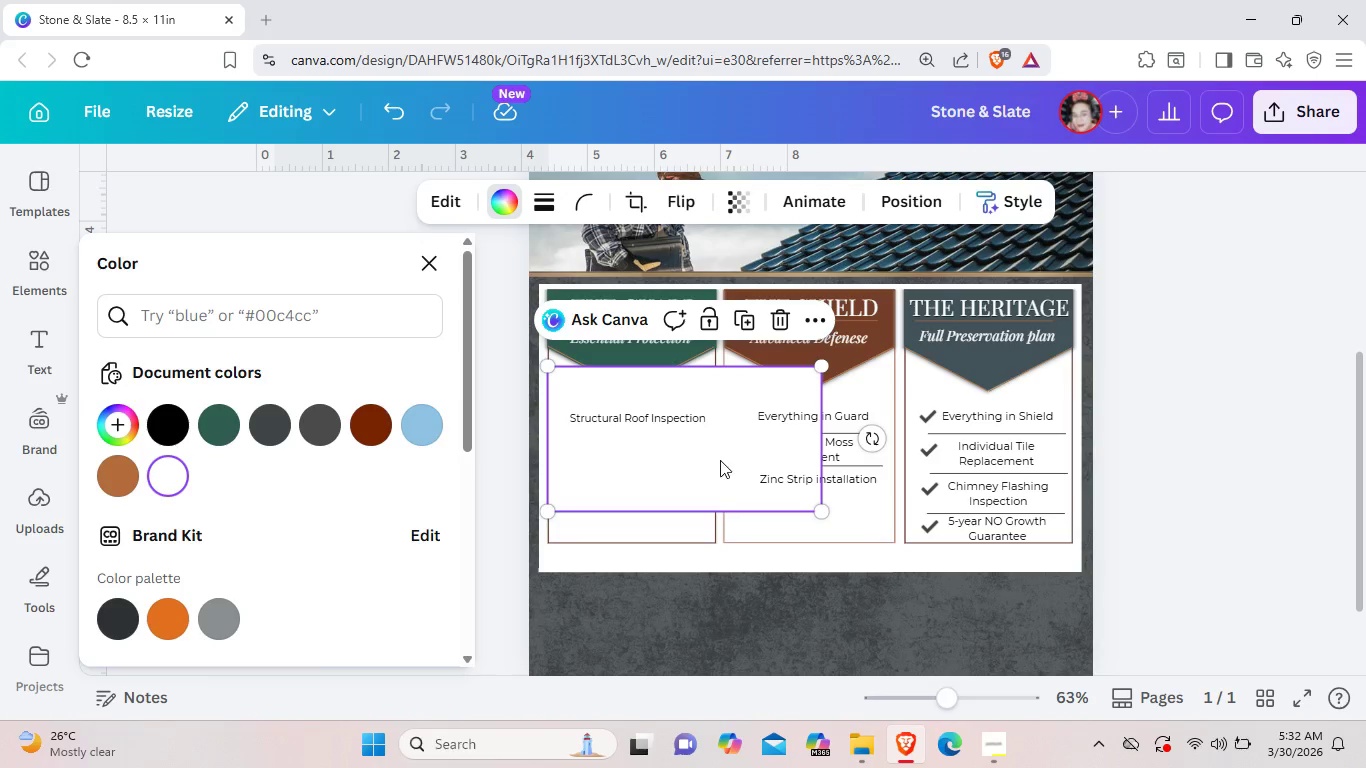 
left_click_drag(start_coordinate=[720, 460], to_coordinate=[718, 613])
 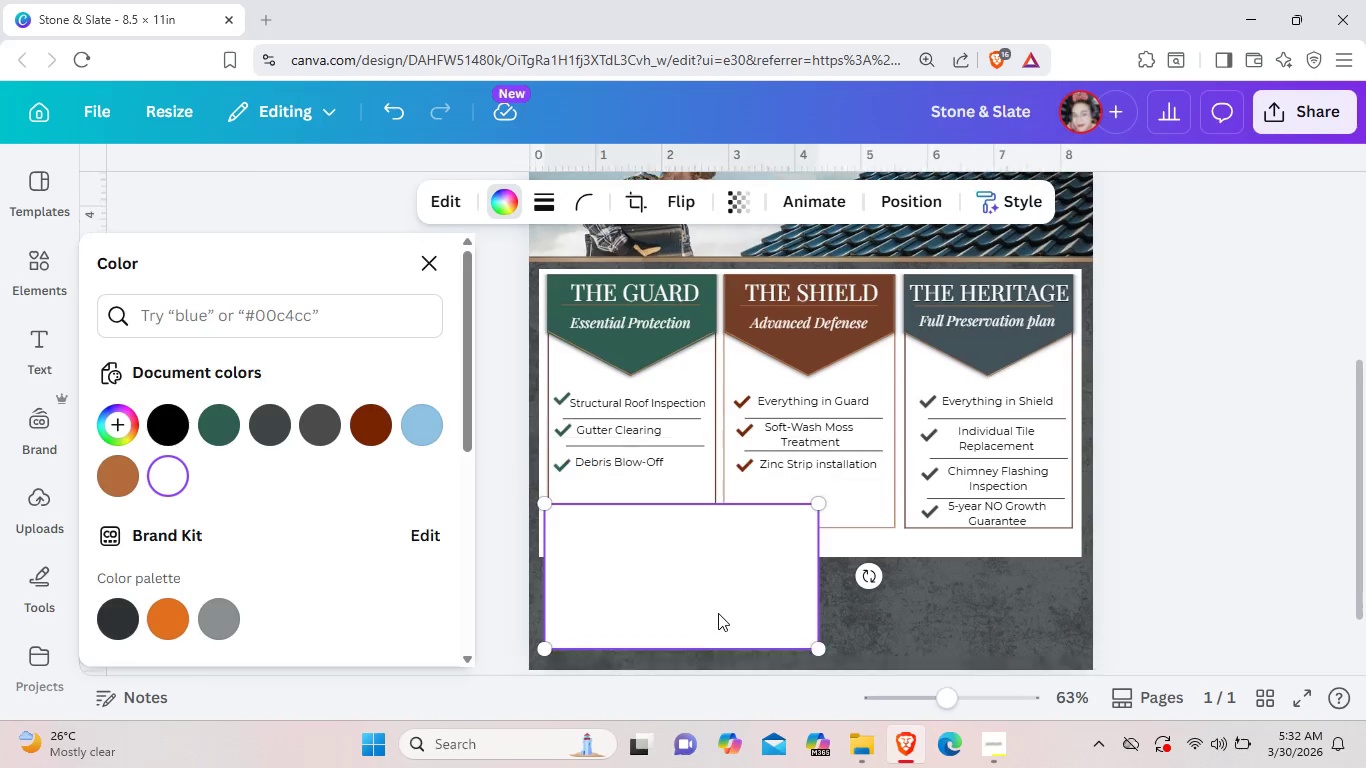 
scroll: coordinate [718, 613], scroll_direction: down, amount: 2.0
 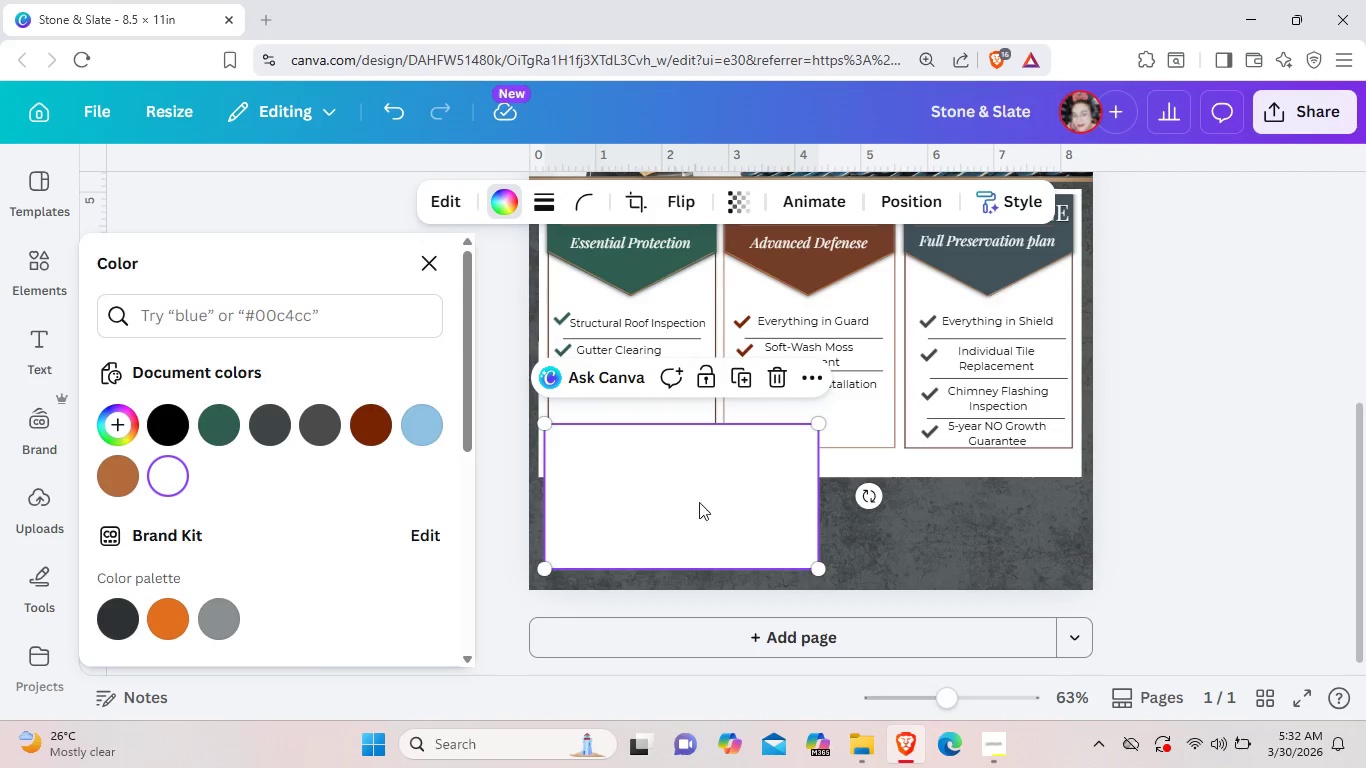 
left_click_drag(start_coordinate=[700, 483], to_coordinate=[694, 497])
 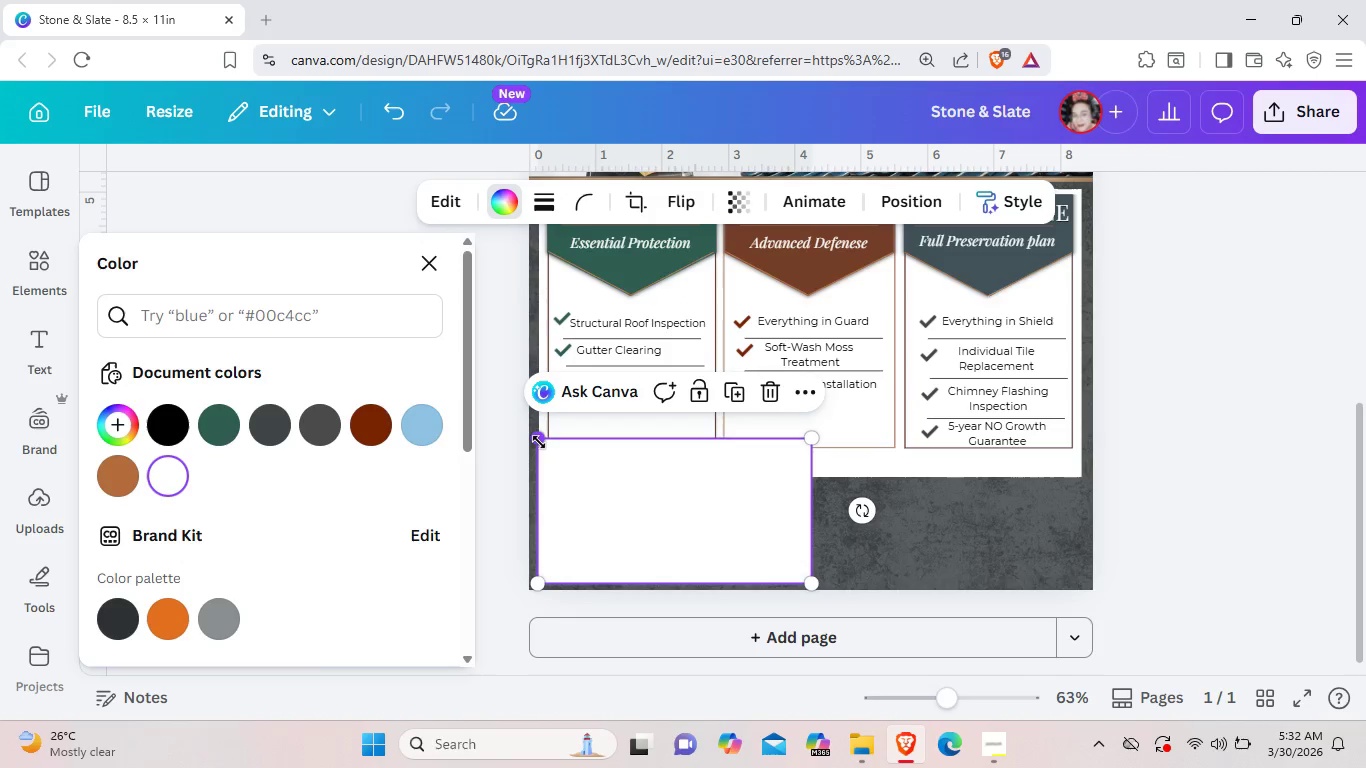 
left_click_drag(start_coordinate=[539, 442], to_coordinate=[545, 513])
 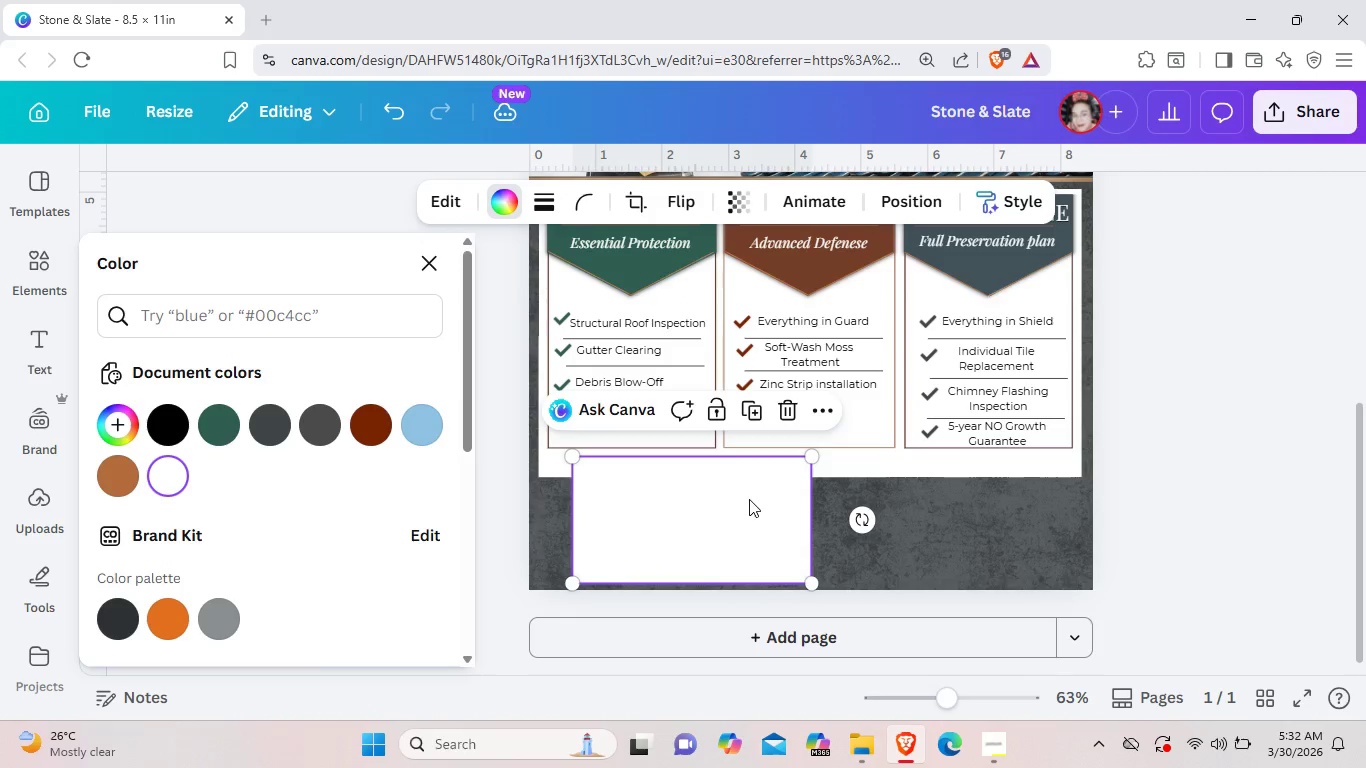 
left_click_drag(start_coordinate=[749, 499], to_coordinate=[716, 502])
 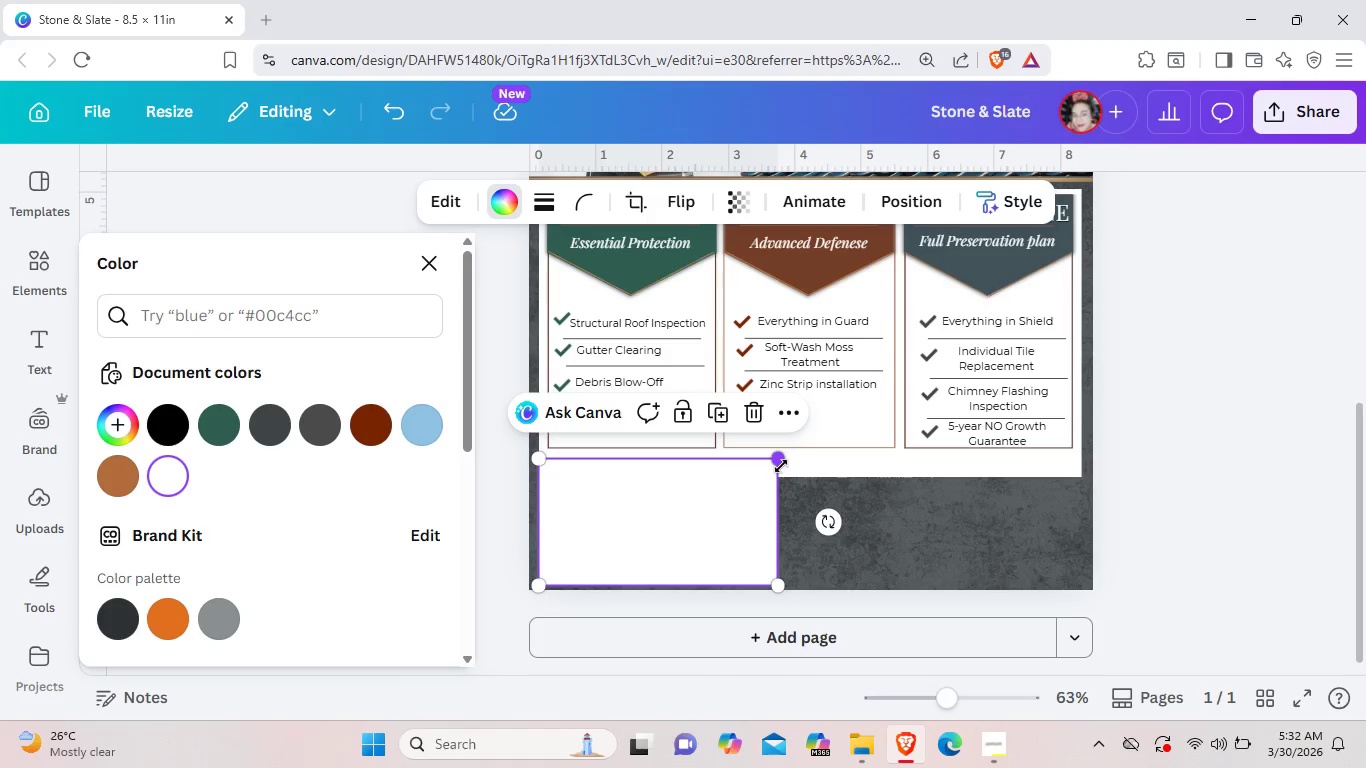 
left_click_drag(start_coordinate=[780, 466], to_coordinate=[1179, 483])
 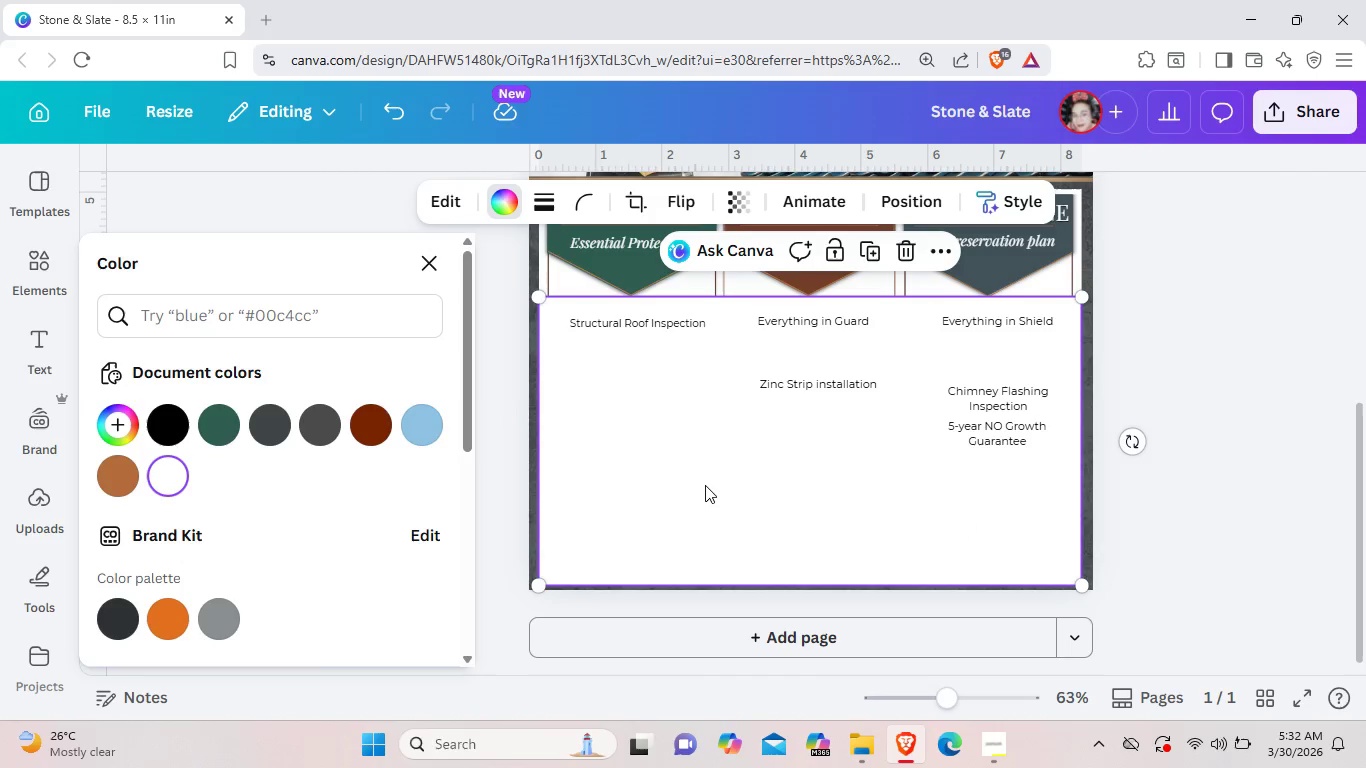 
right_click([704, 485])
 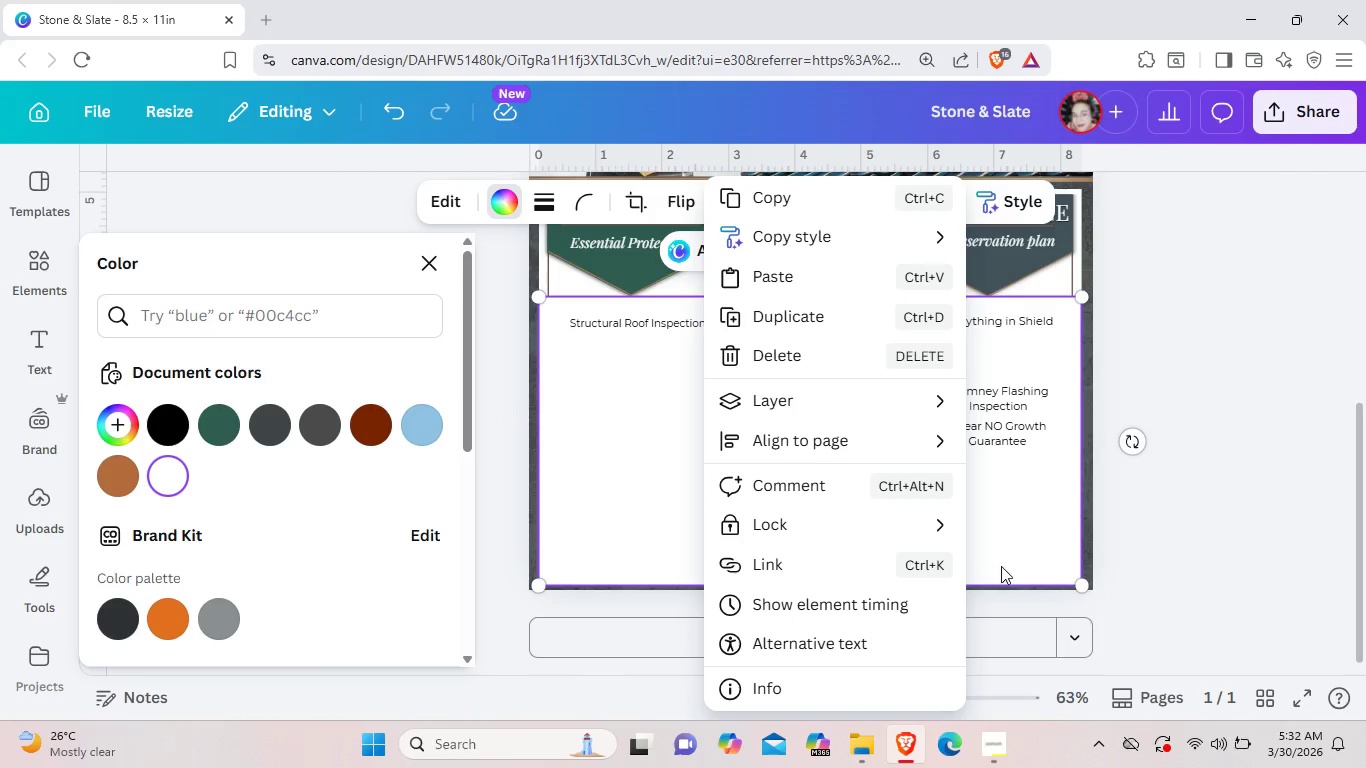 
left_click([1178, 553])
 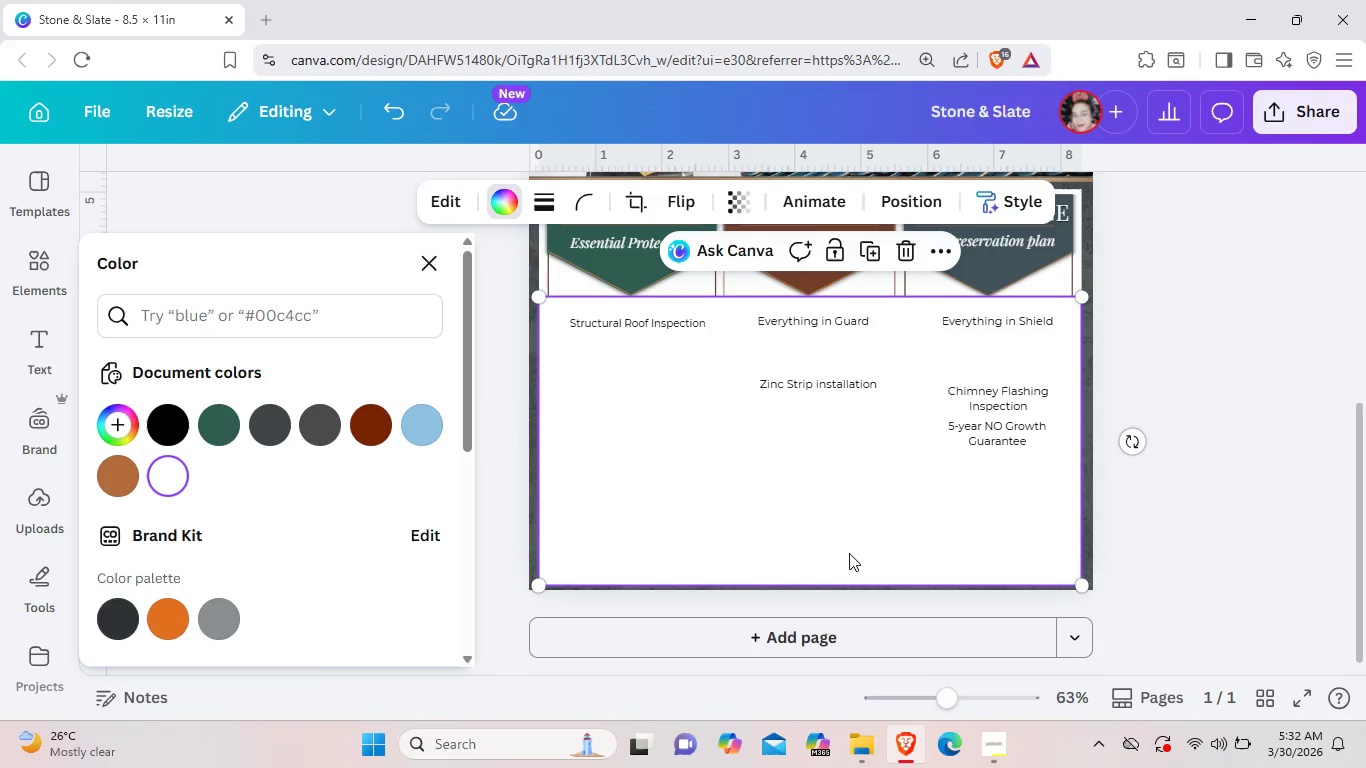 
left_click_drag(start_coordinate=[849, 553], to_coordinate=[849, 536])
 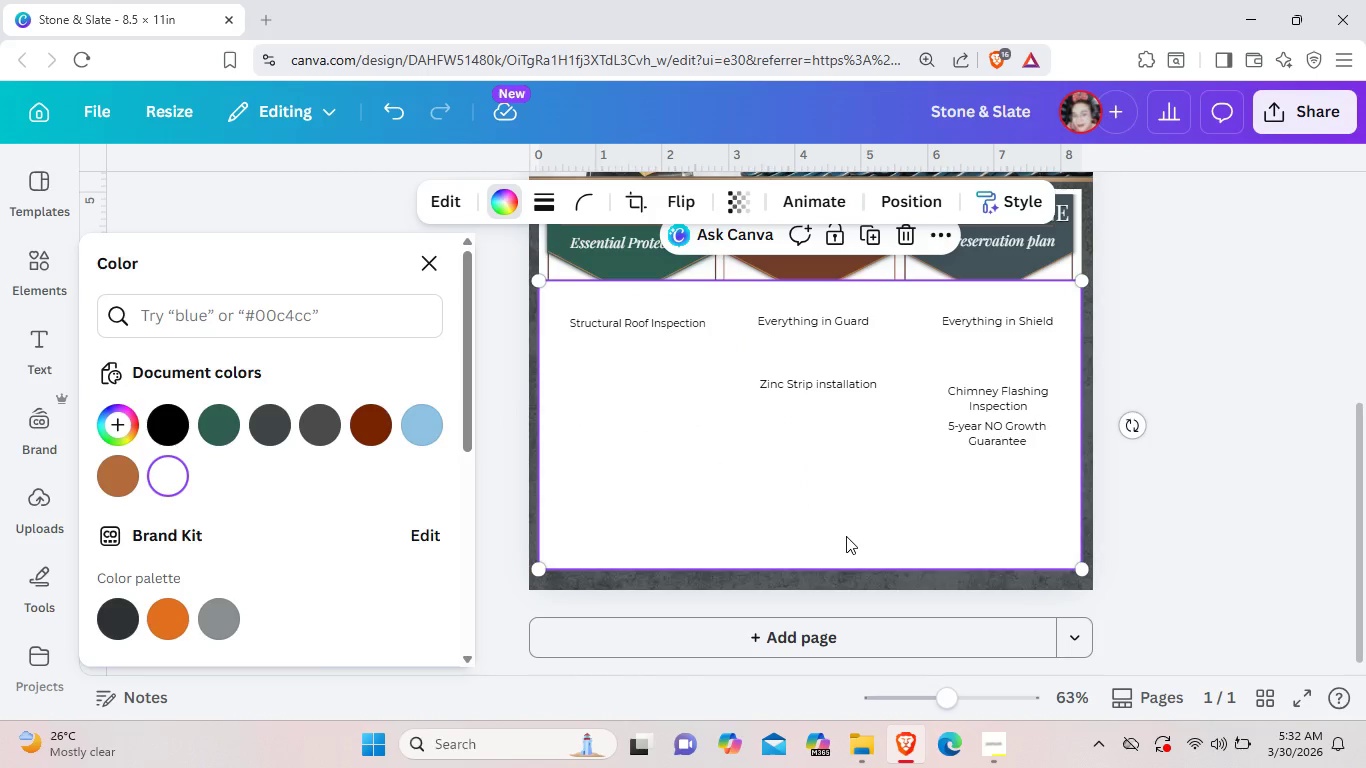 
right_click([846, 536])
 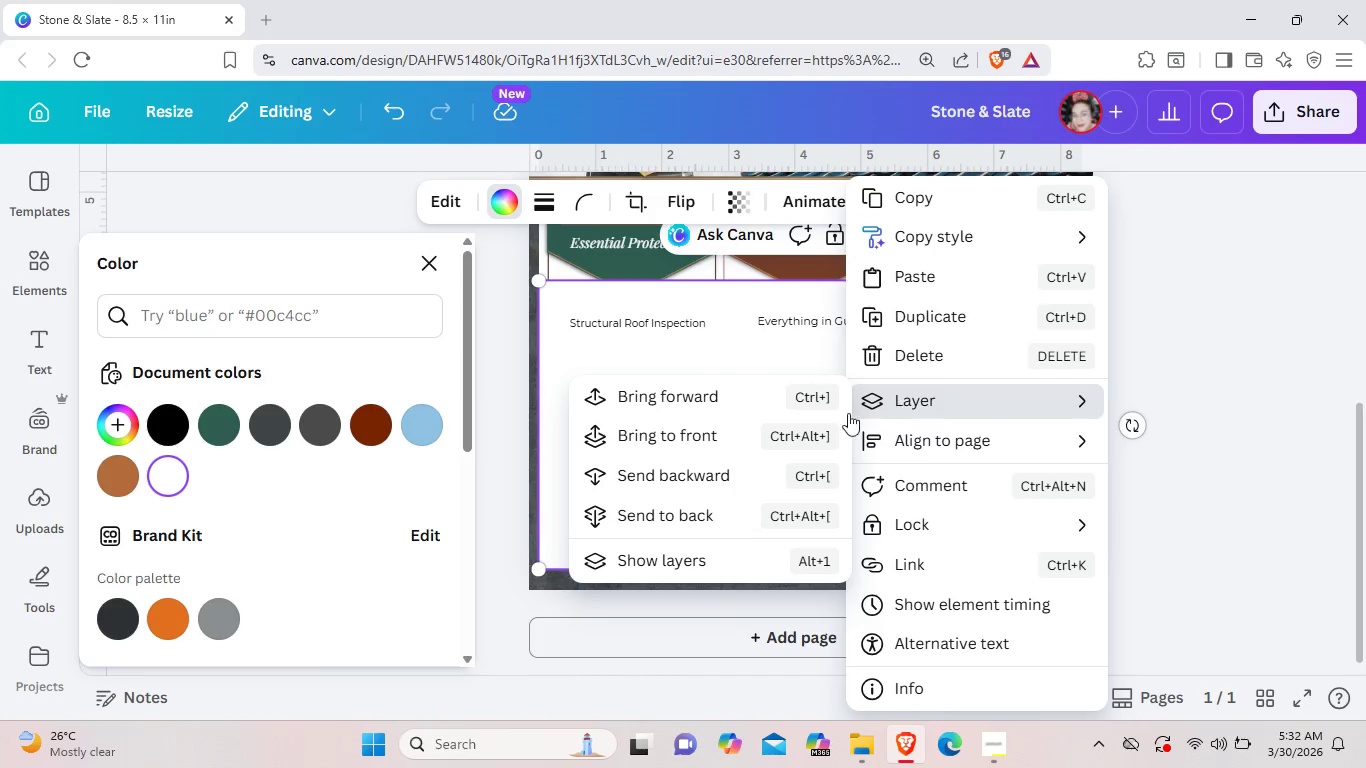 
left_click([739, 471])
 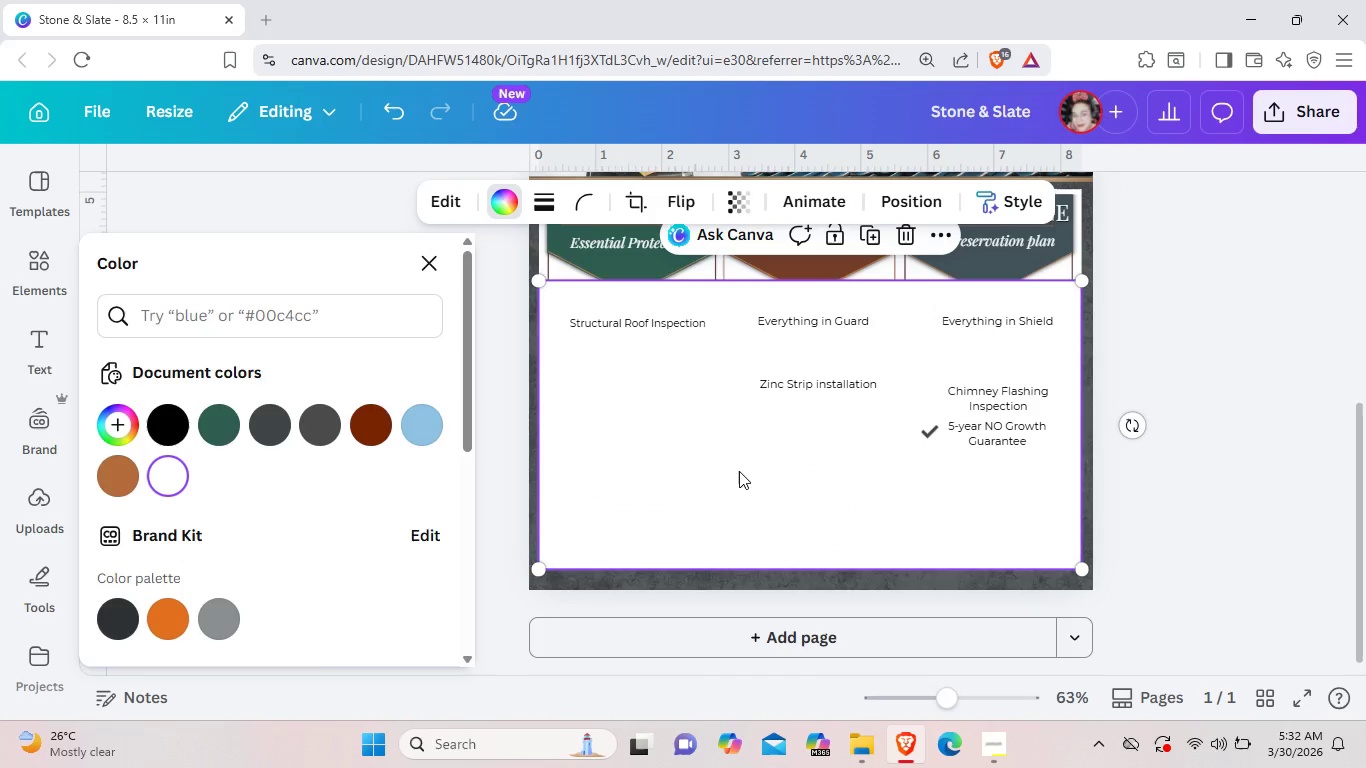 
right_click([739, 471])
 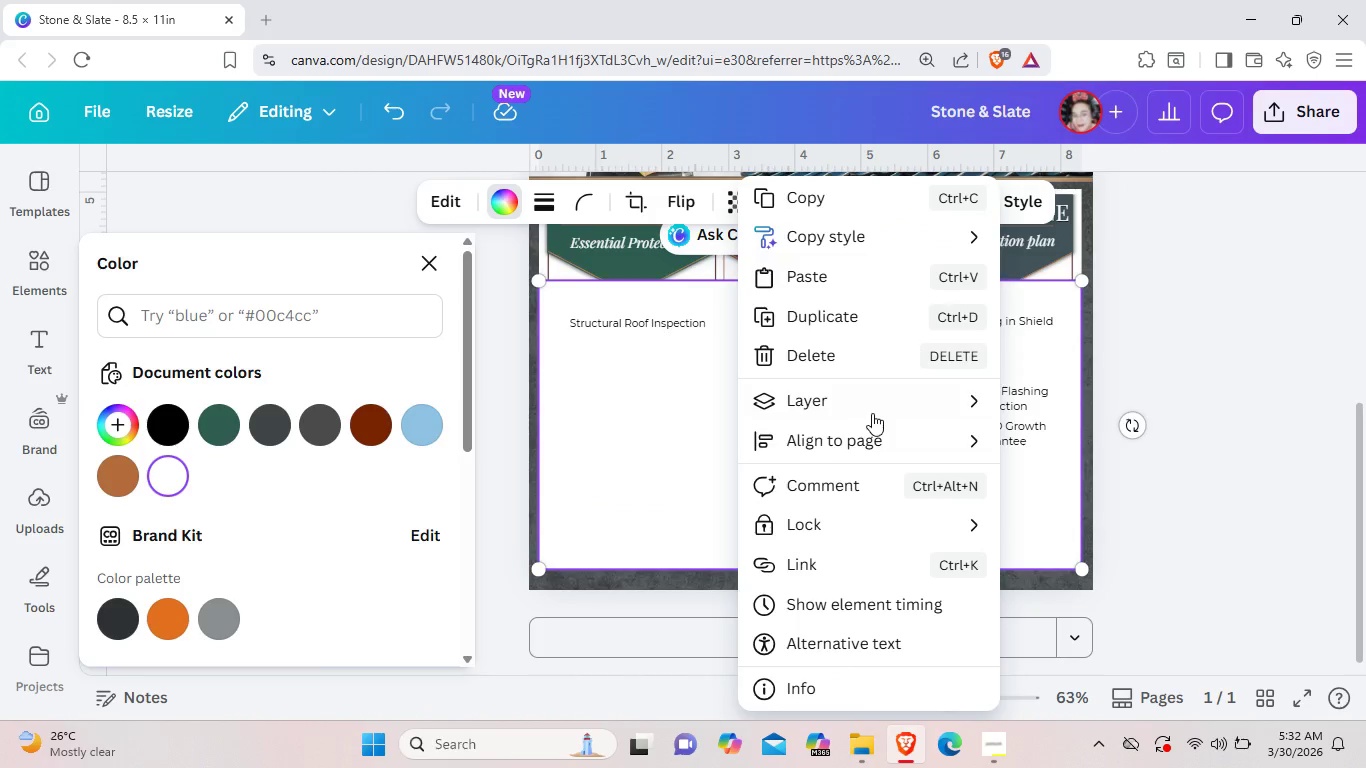 
mouse_move([870, 430])
 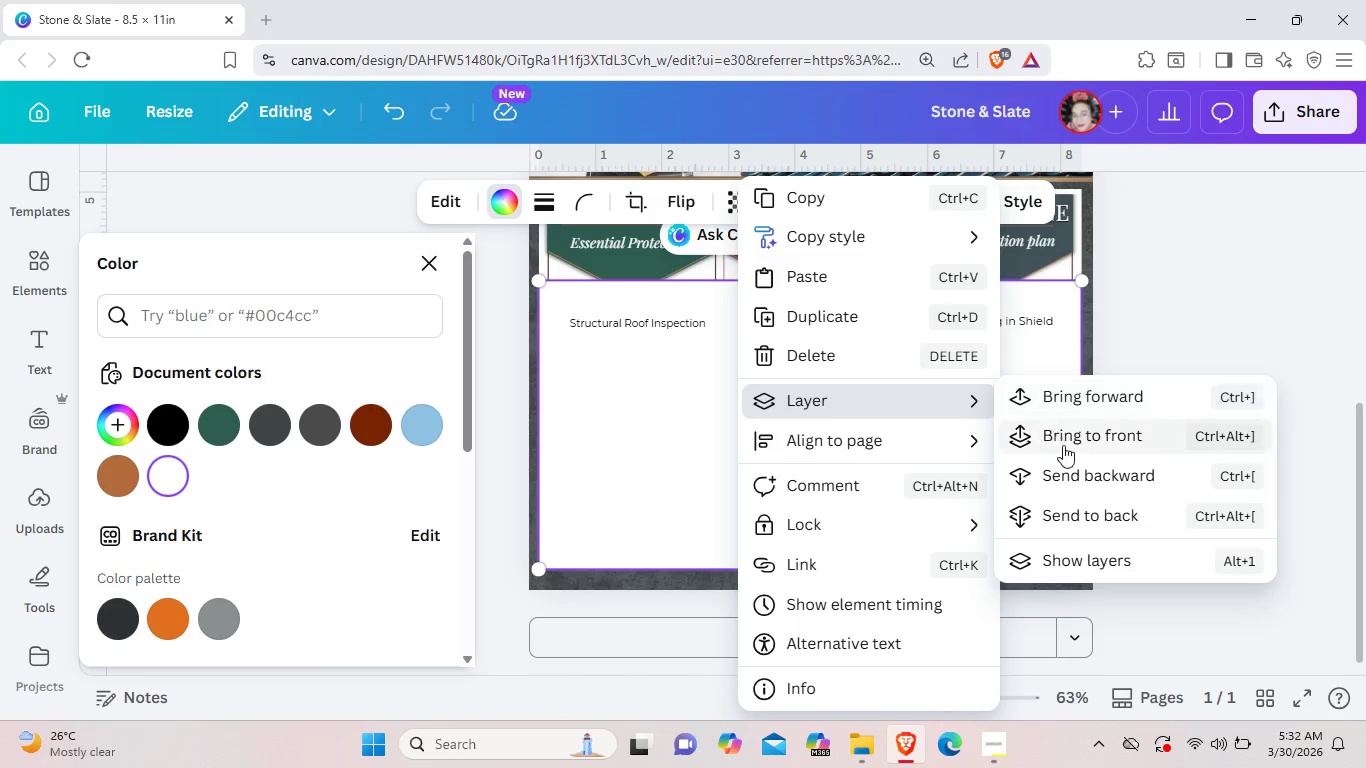 
left_click([1075, 473])
 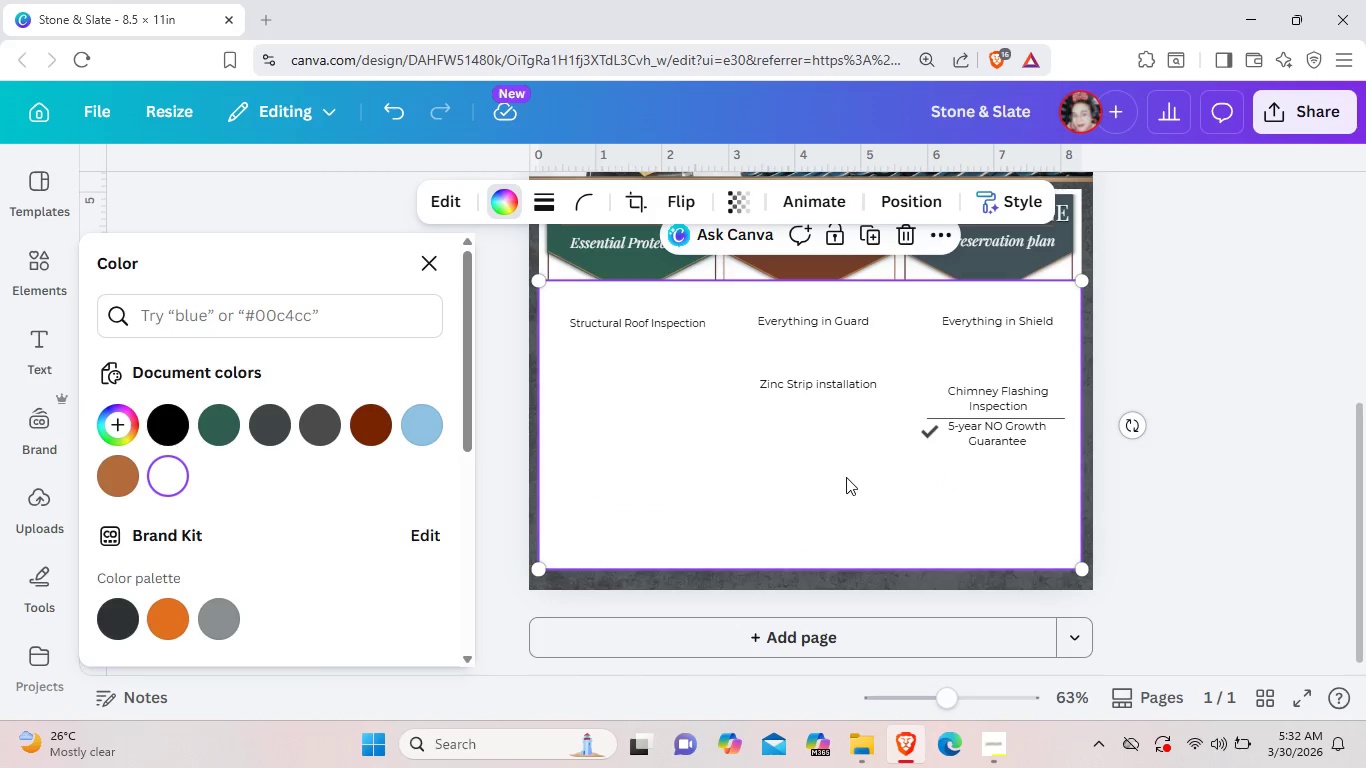 
right_click([846, 477])
 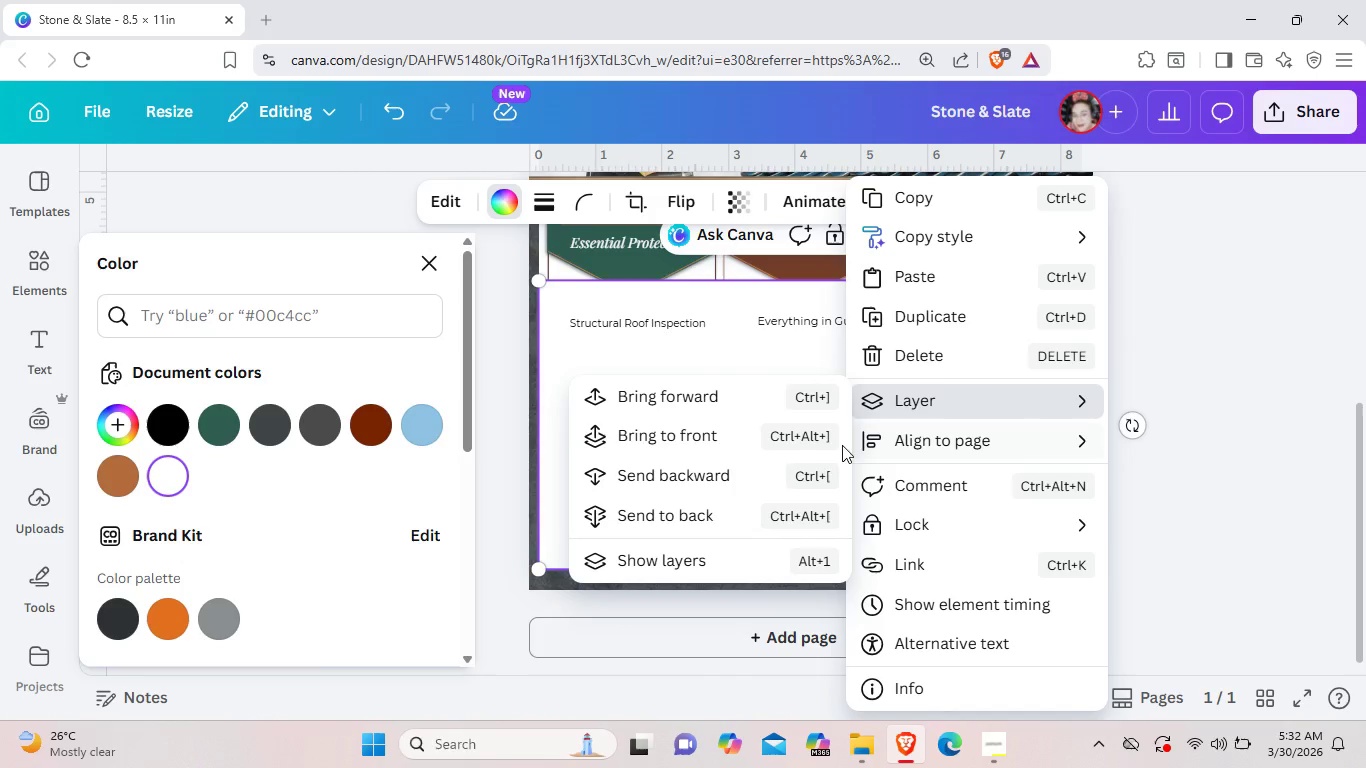 
left_click([772, 471])
 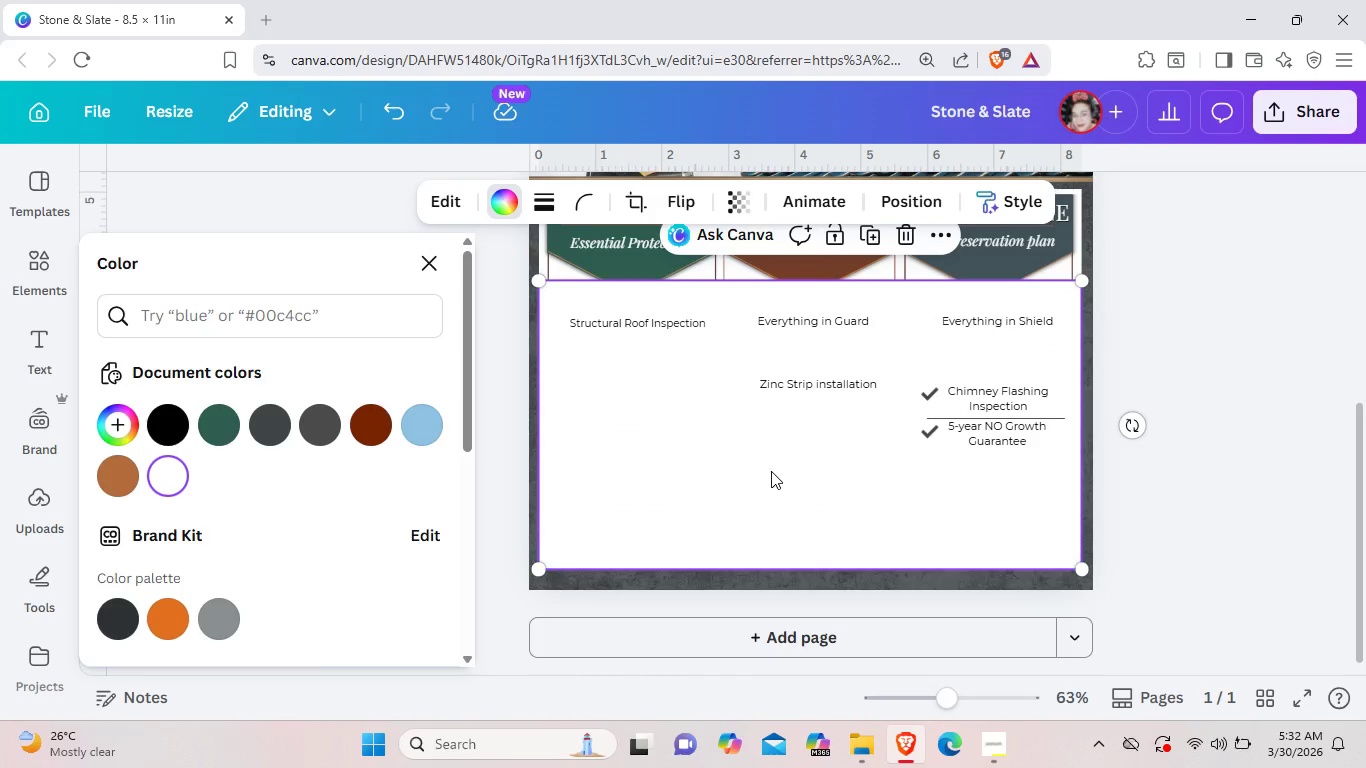 
right_click([771, 471])
 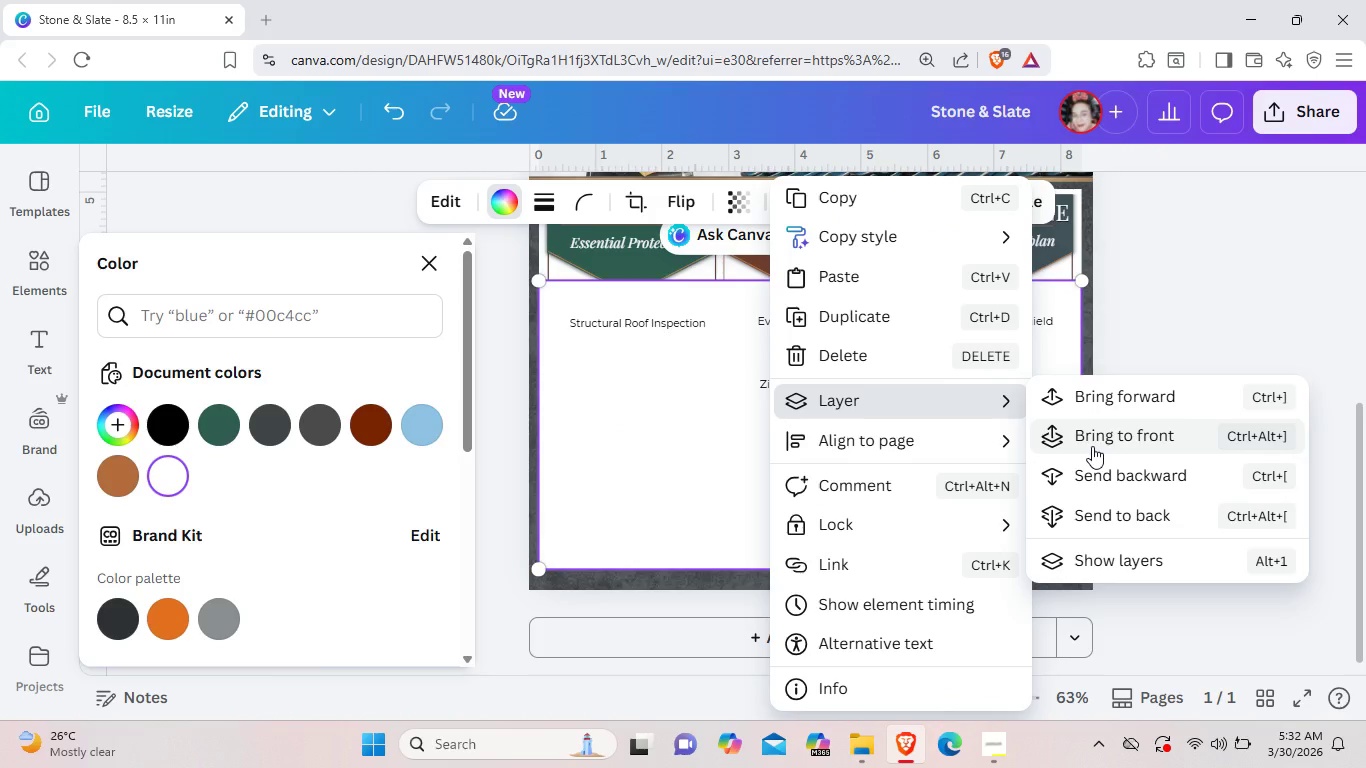 
left_click([1099, 471])
 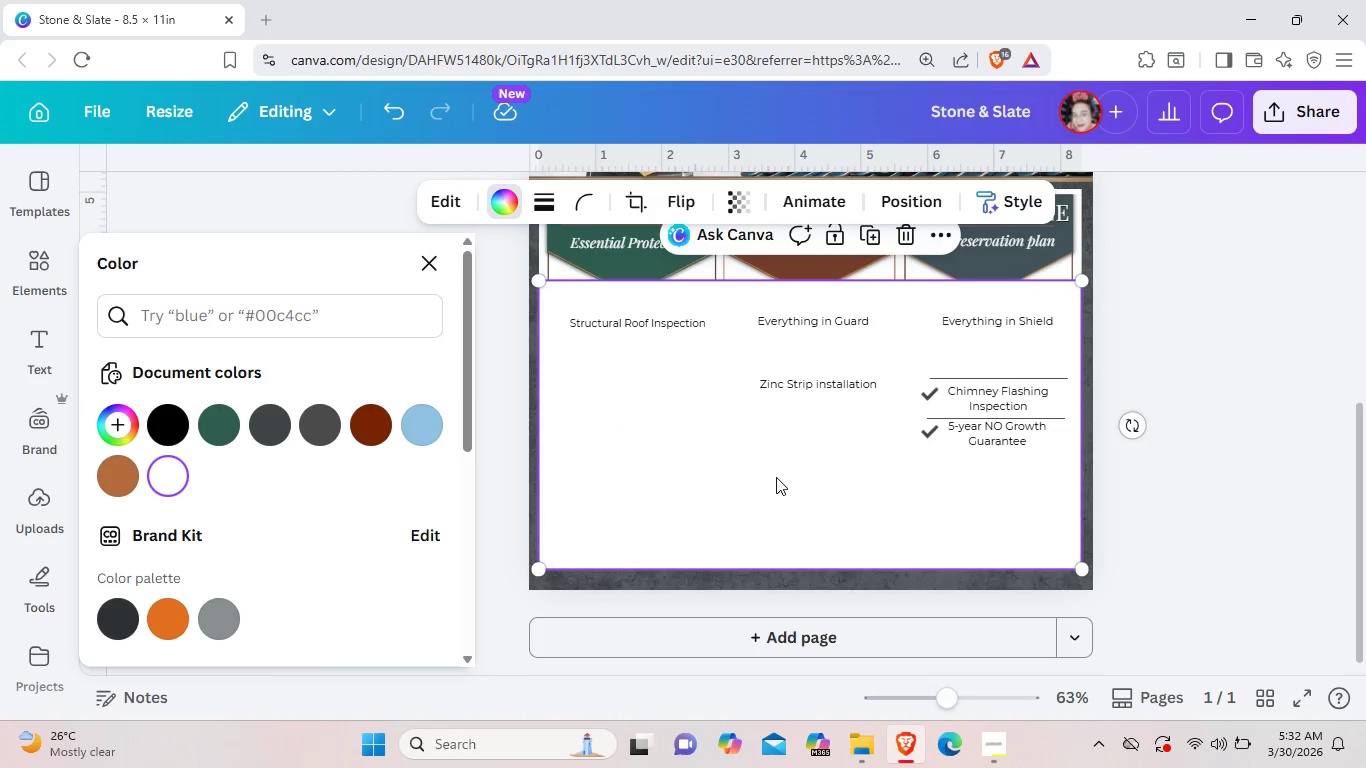 
right_click([773, 477])
 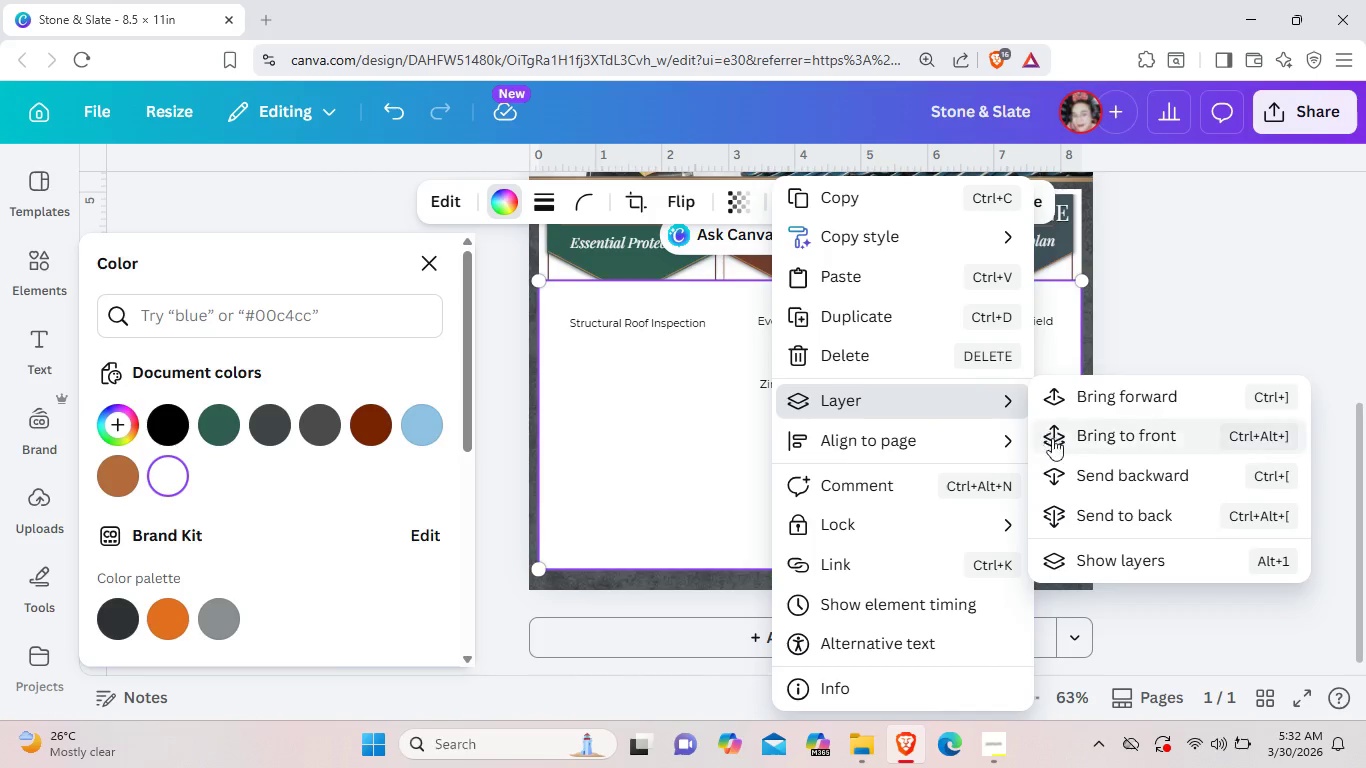 
left_click([1078, 473])
 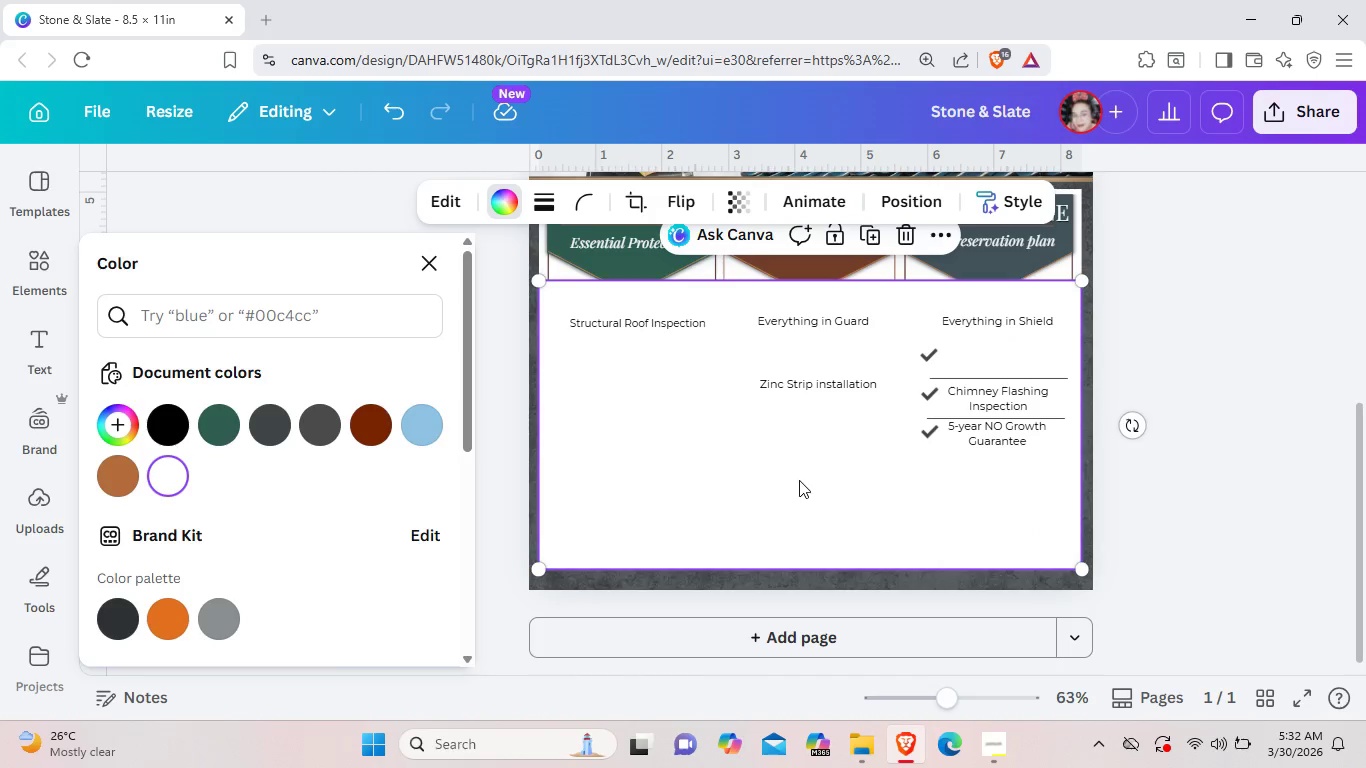 
right_click([799, 480])
 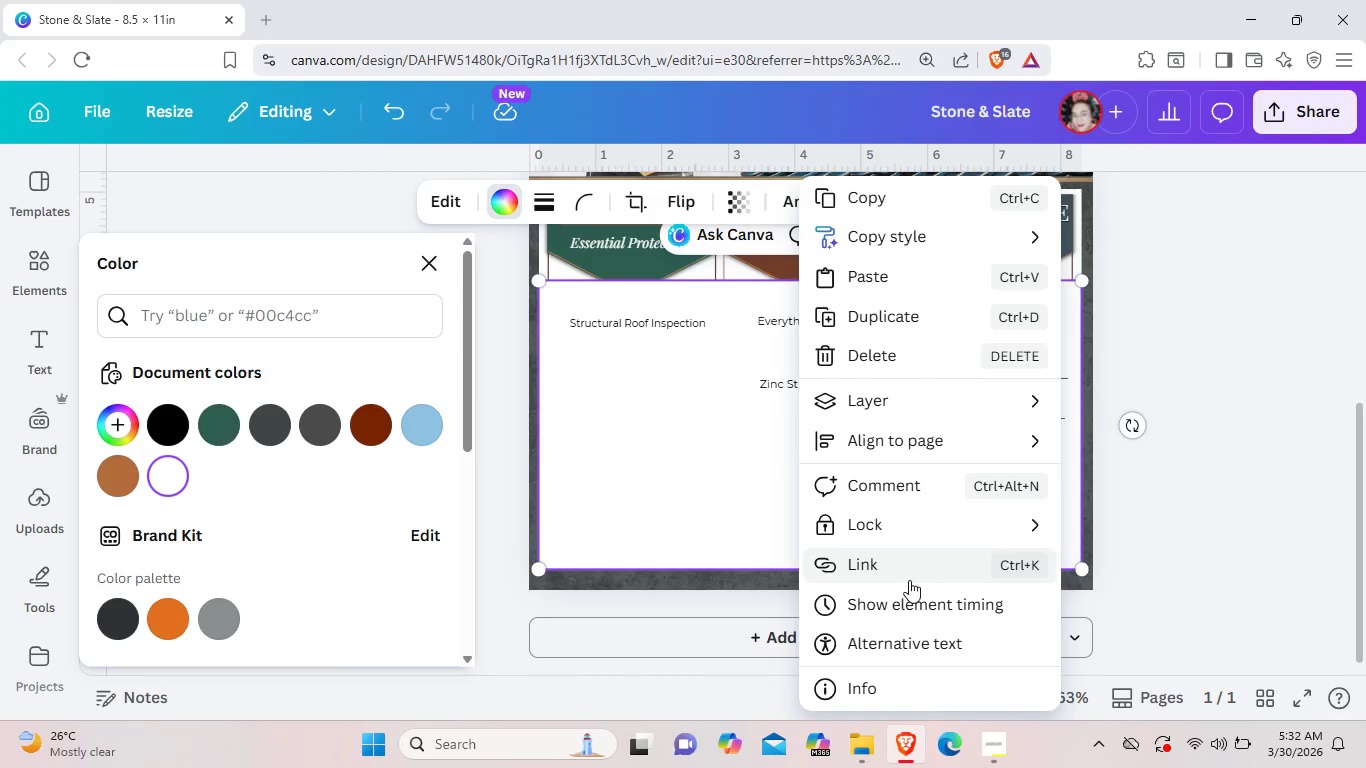 
mouse_move([964, 404])
 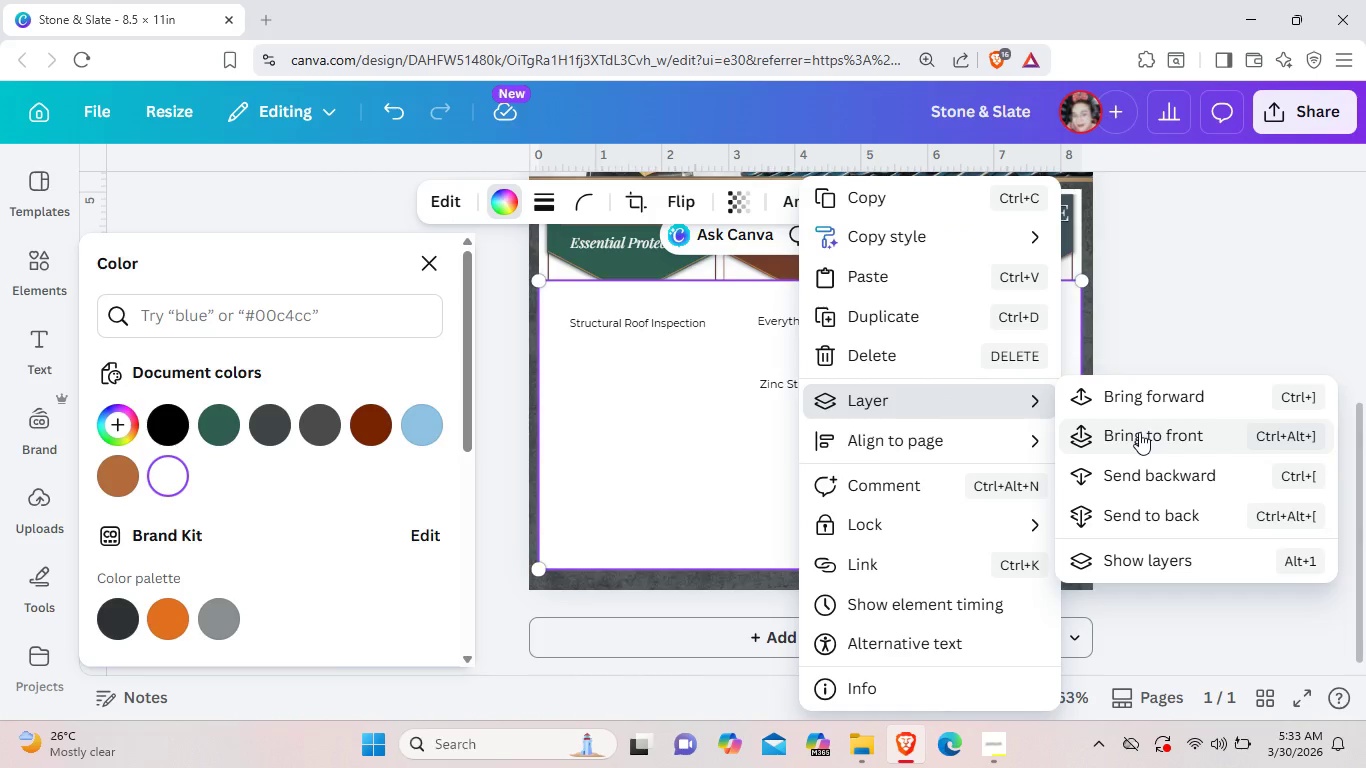 
left_click([1139, 472])
 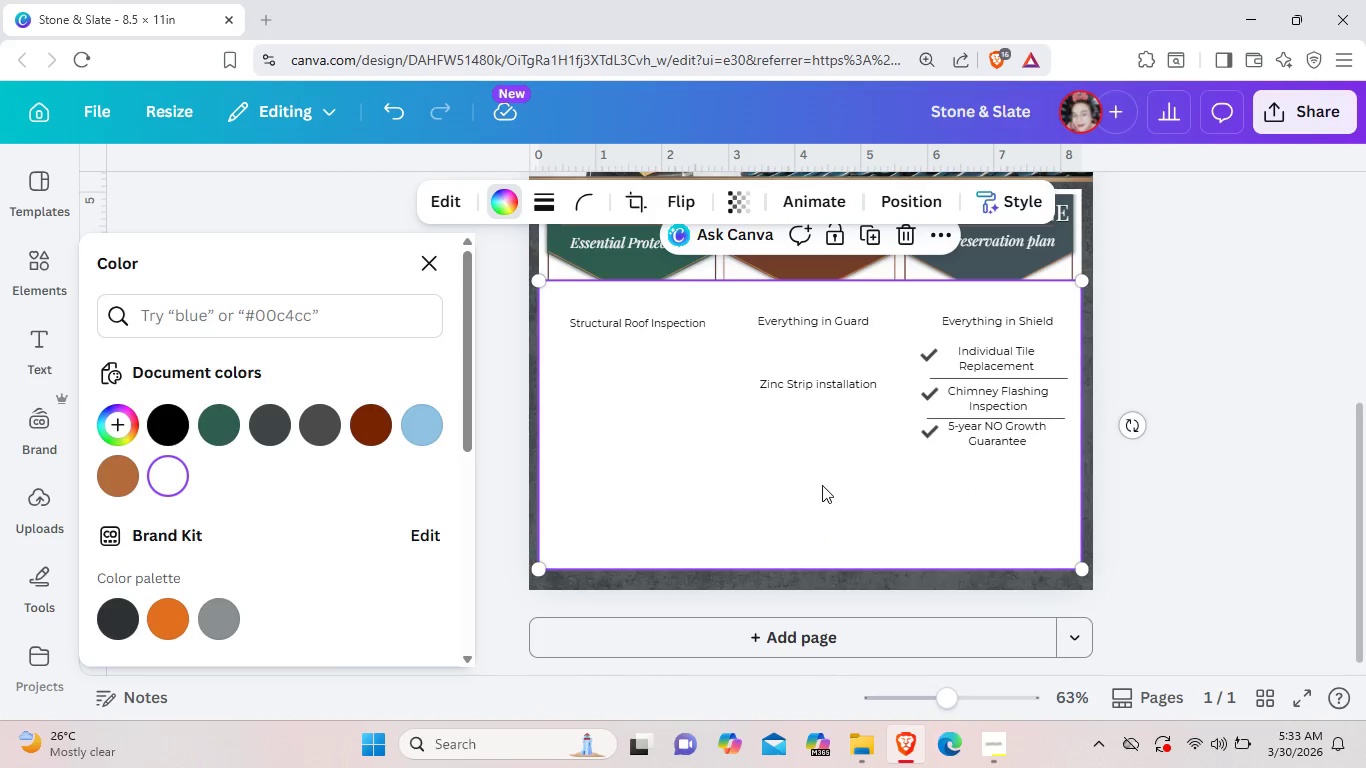 
right_click([822, 485])
 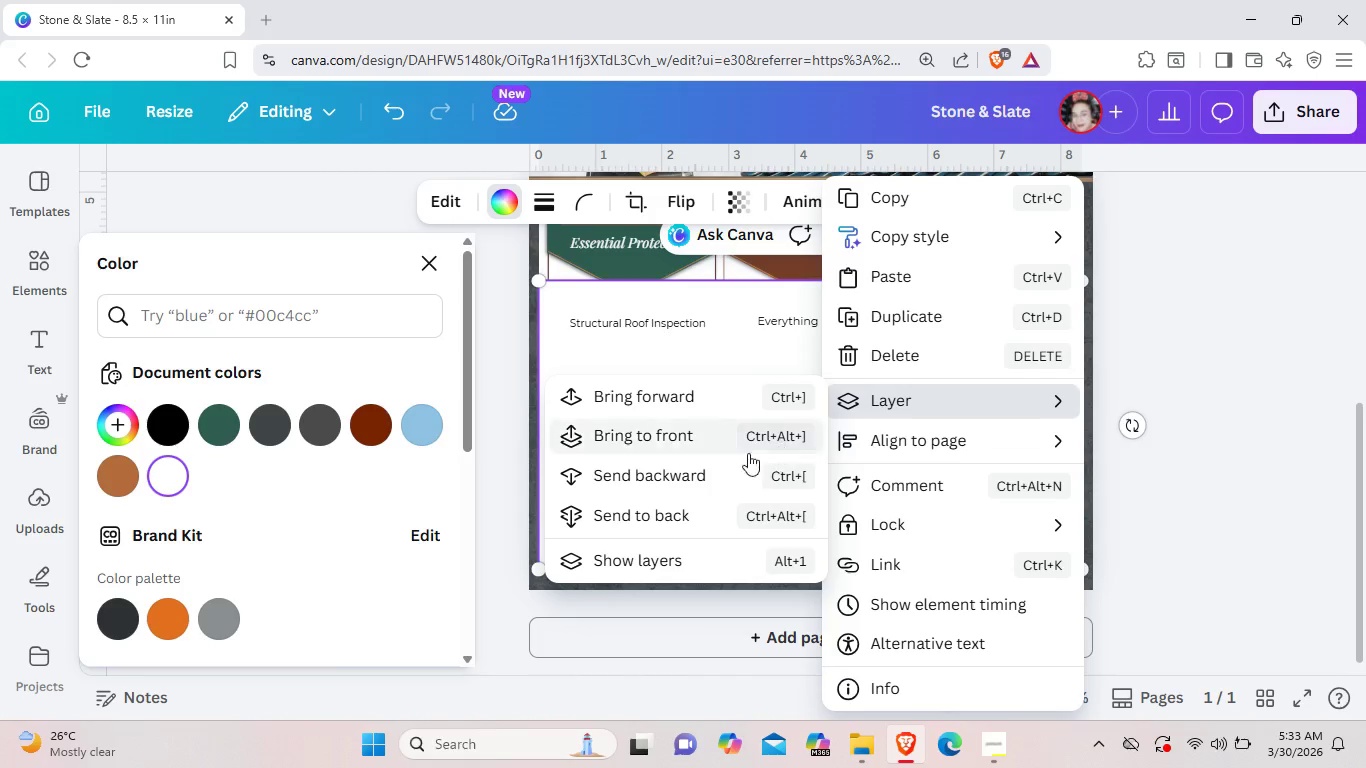 
wait(5.5)
 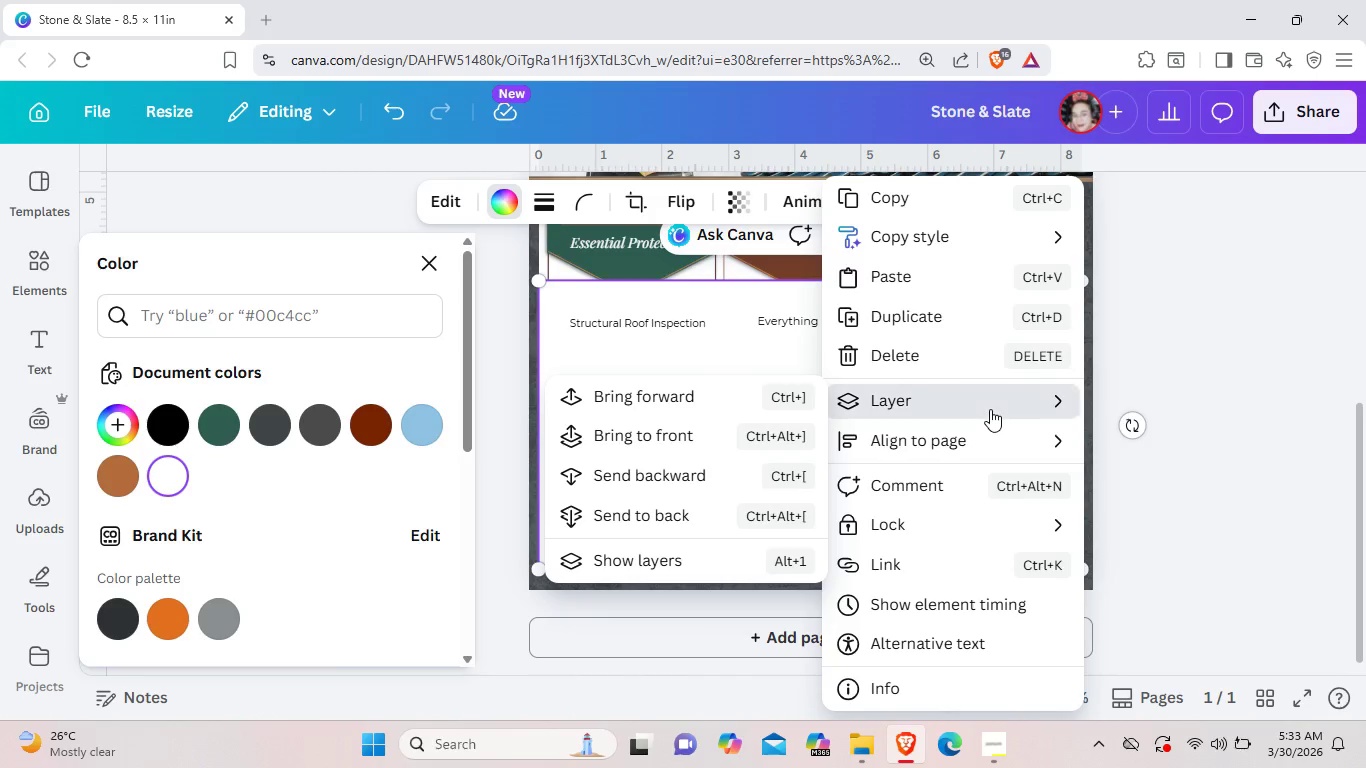 
right_click([721, 463])
 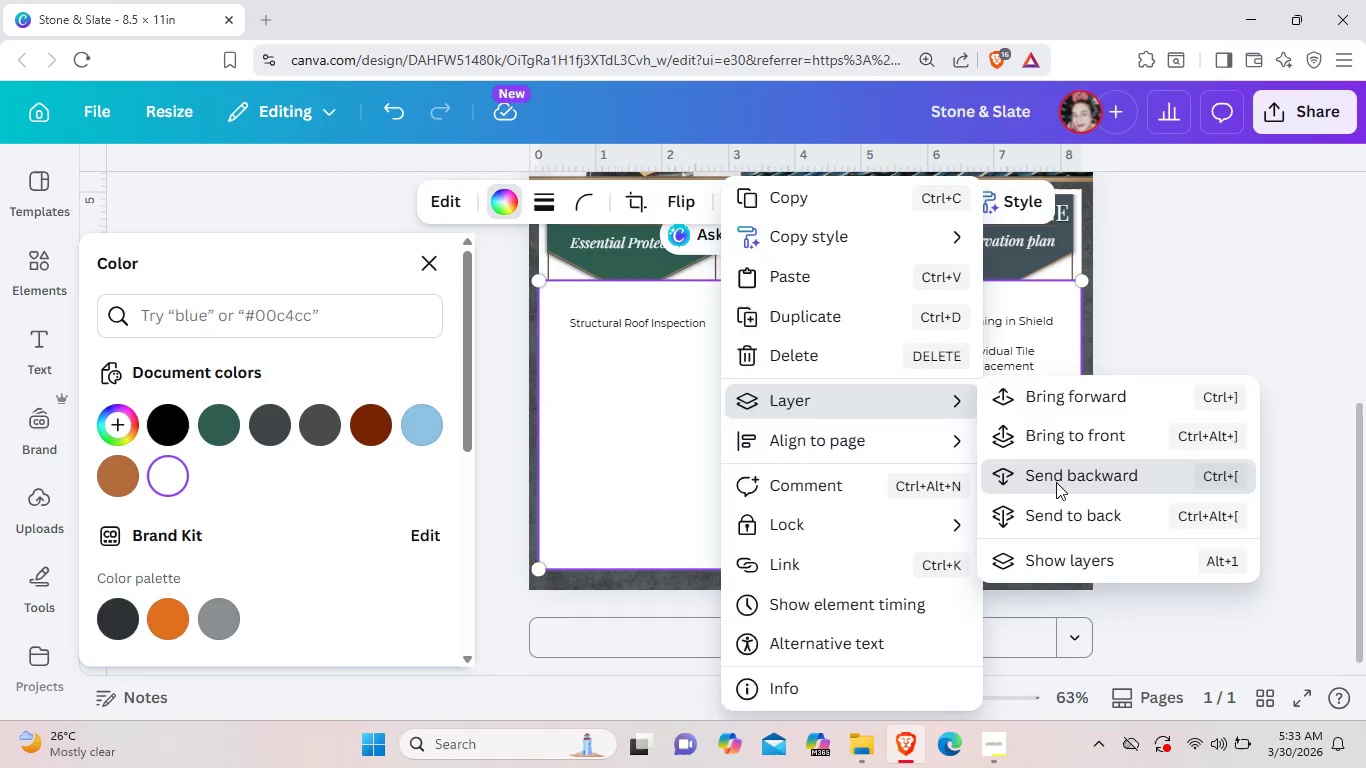 
right_click([782, 447])
 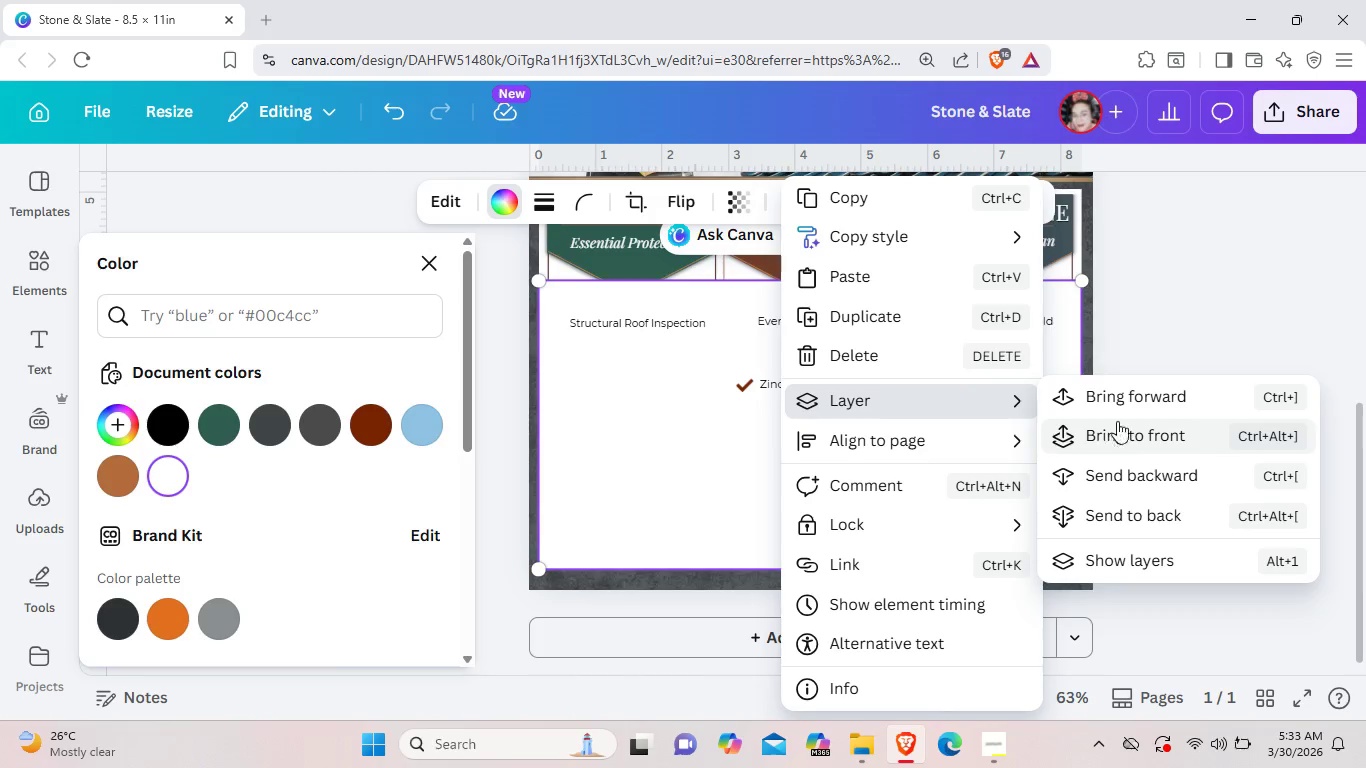 
left_click([1115, 482])
 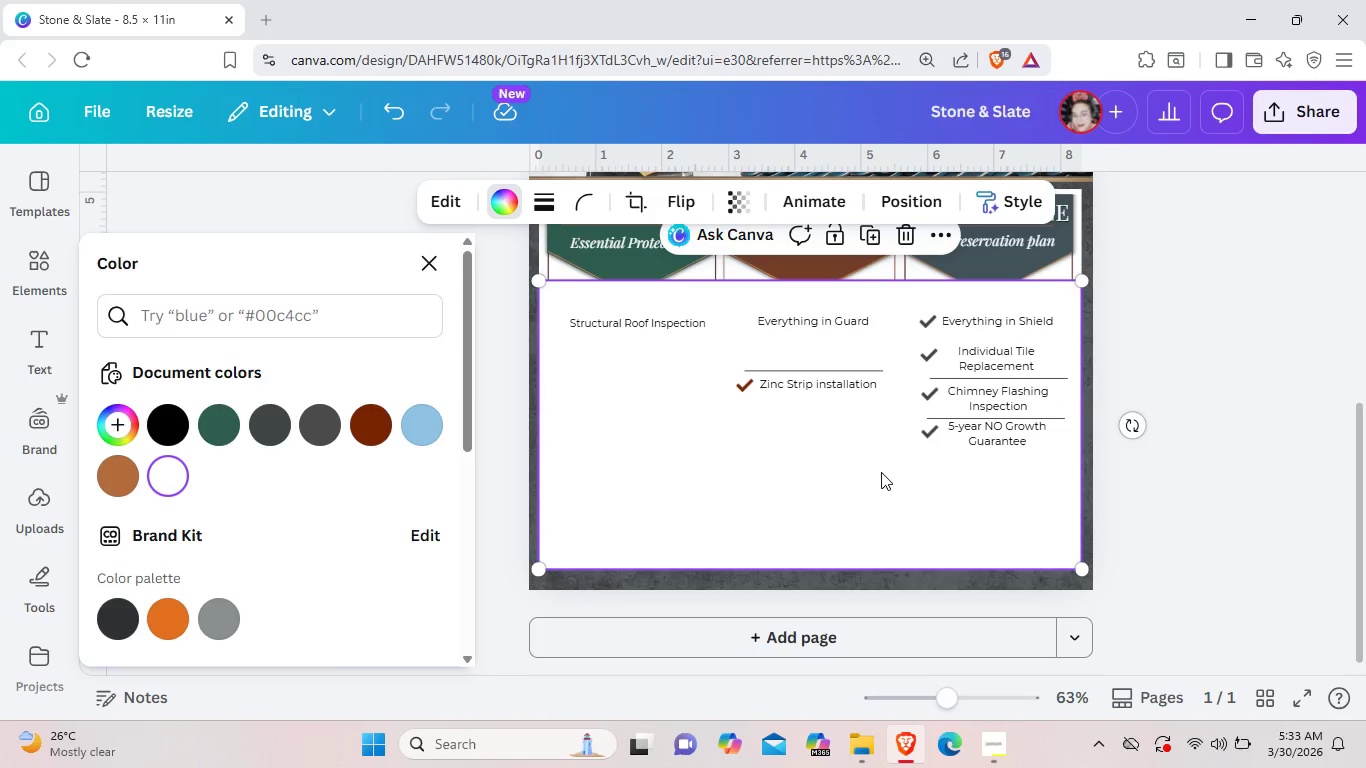 
left_click_drag(start_coordinate=[878, 469], to_coordinate=[878, 587])
 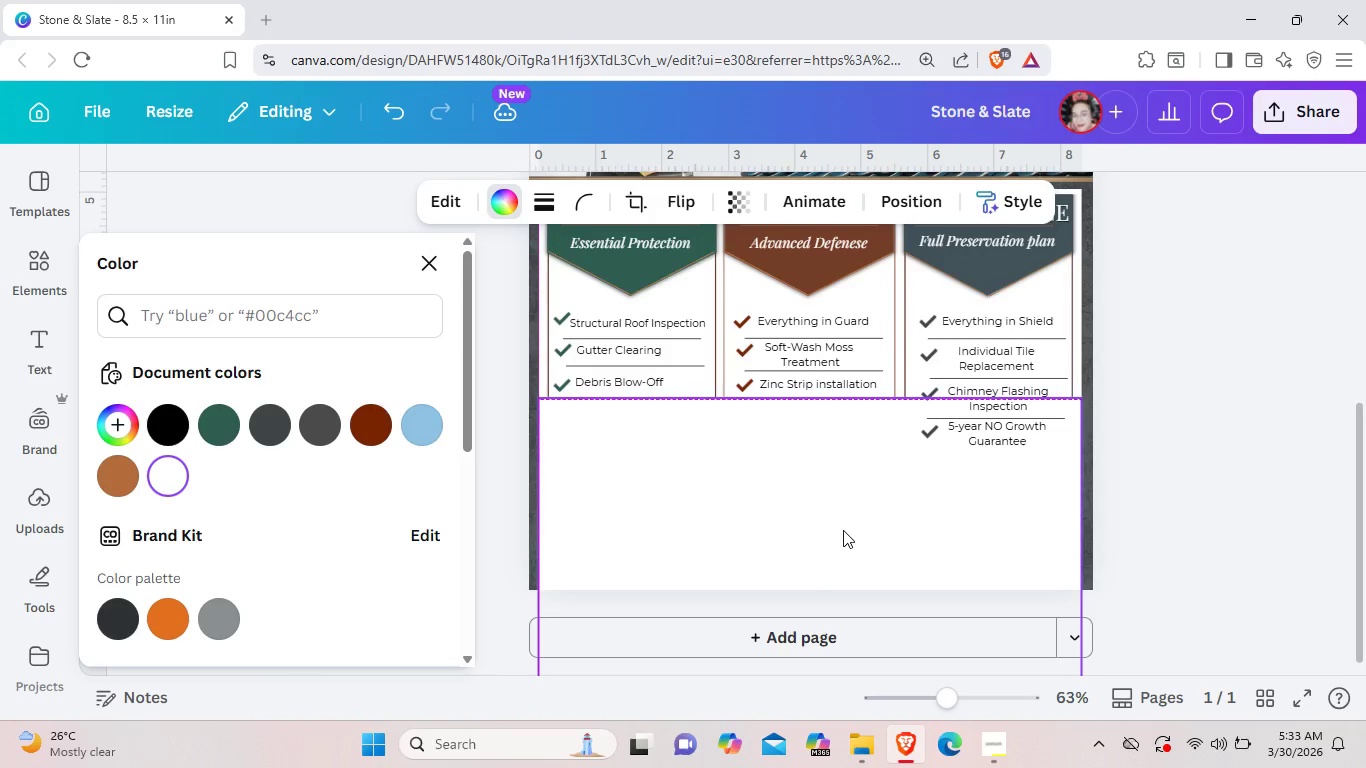 
right_click([843, 530])
 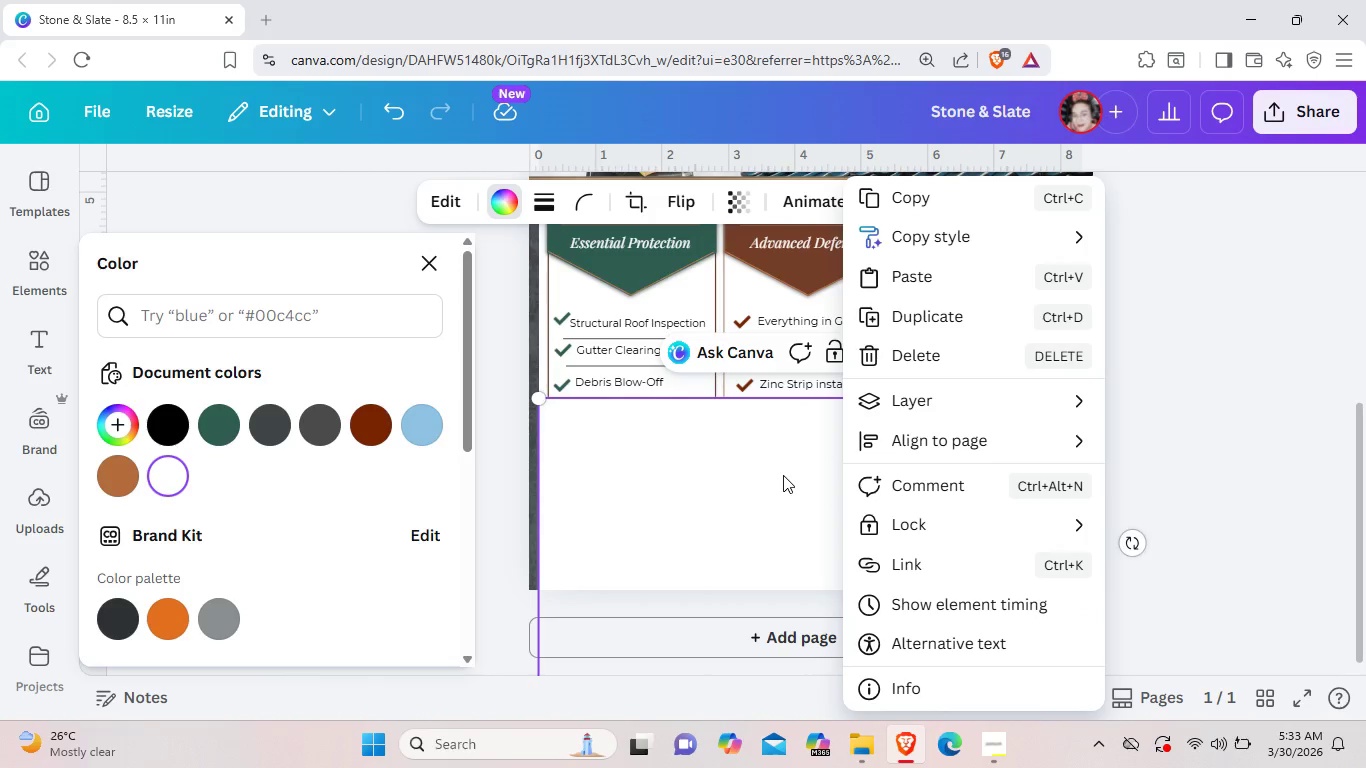 
mouse_move([929, 409])
 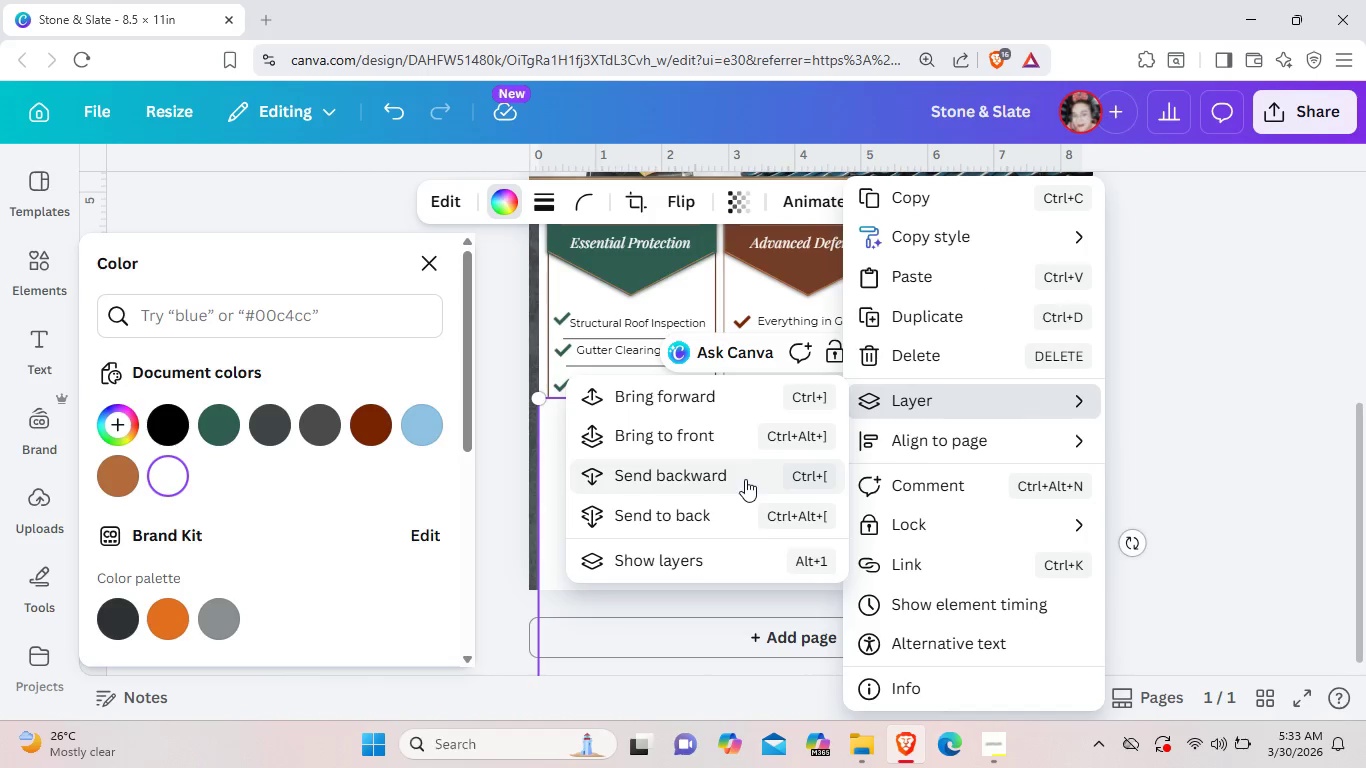 
left_click([745, 479])
 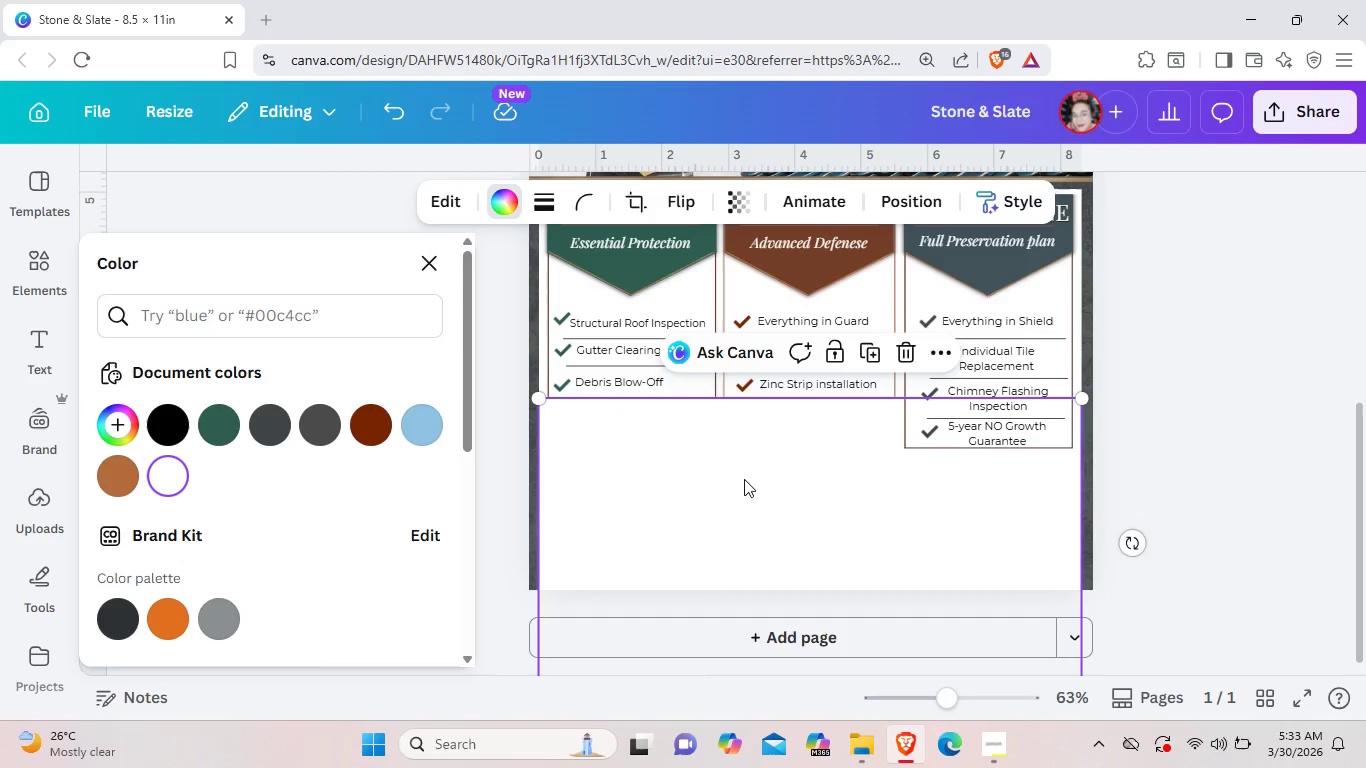 
right_click([744, 479])
 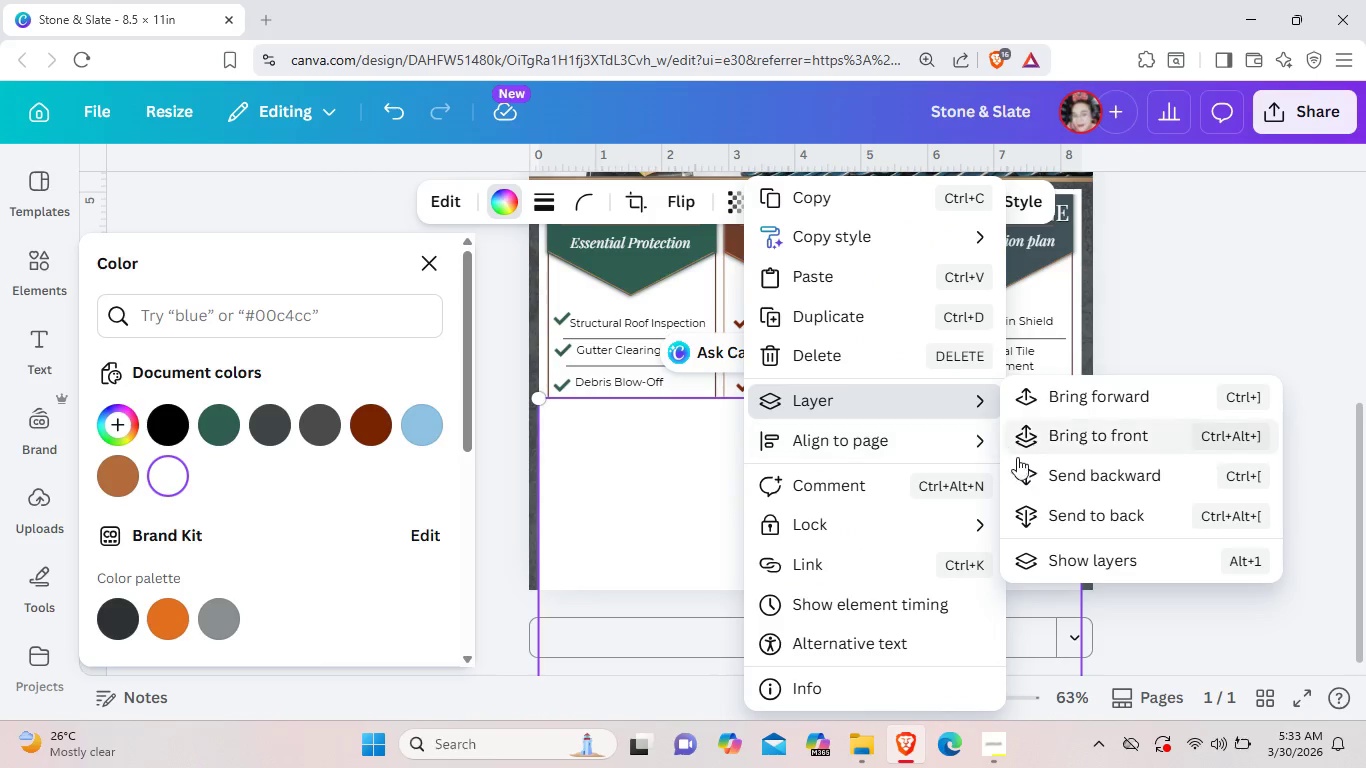 
left_click([1028, 468])
 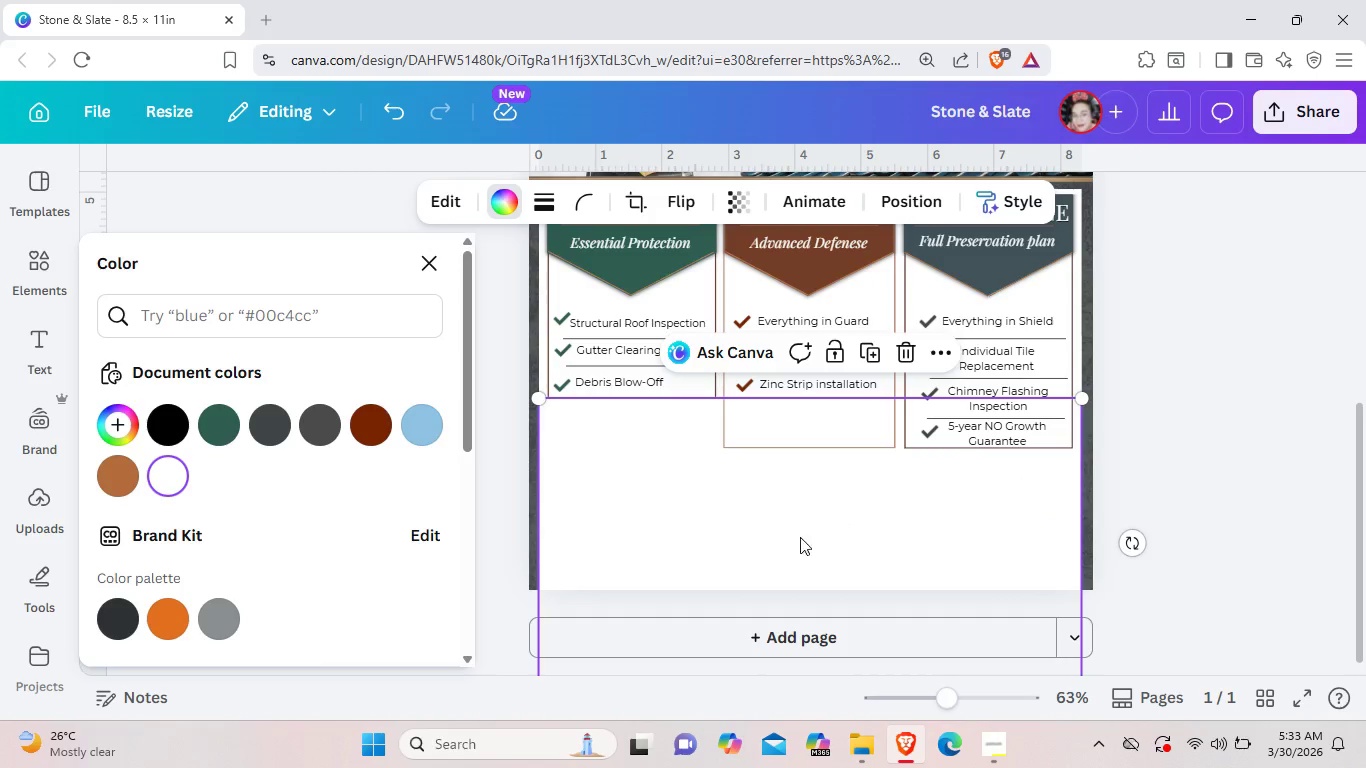 
left_click_drag(start_coordinate=[791, 544], to_coordinate=[787, 513])
 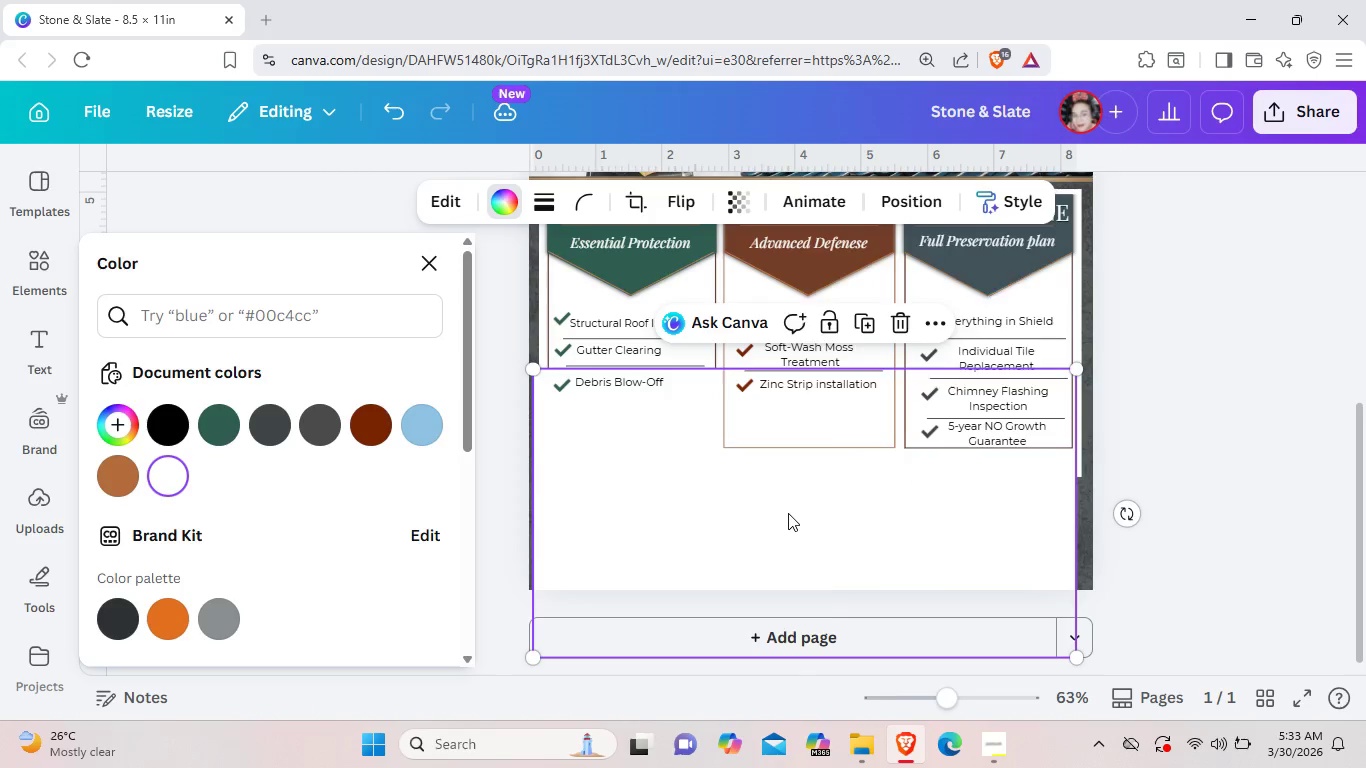 
right_click([788, 513])
 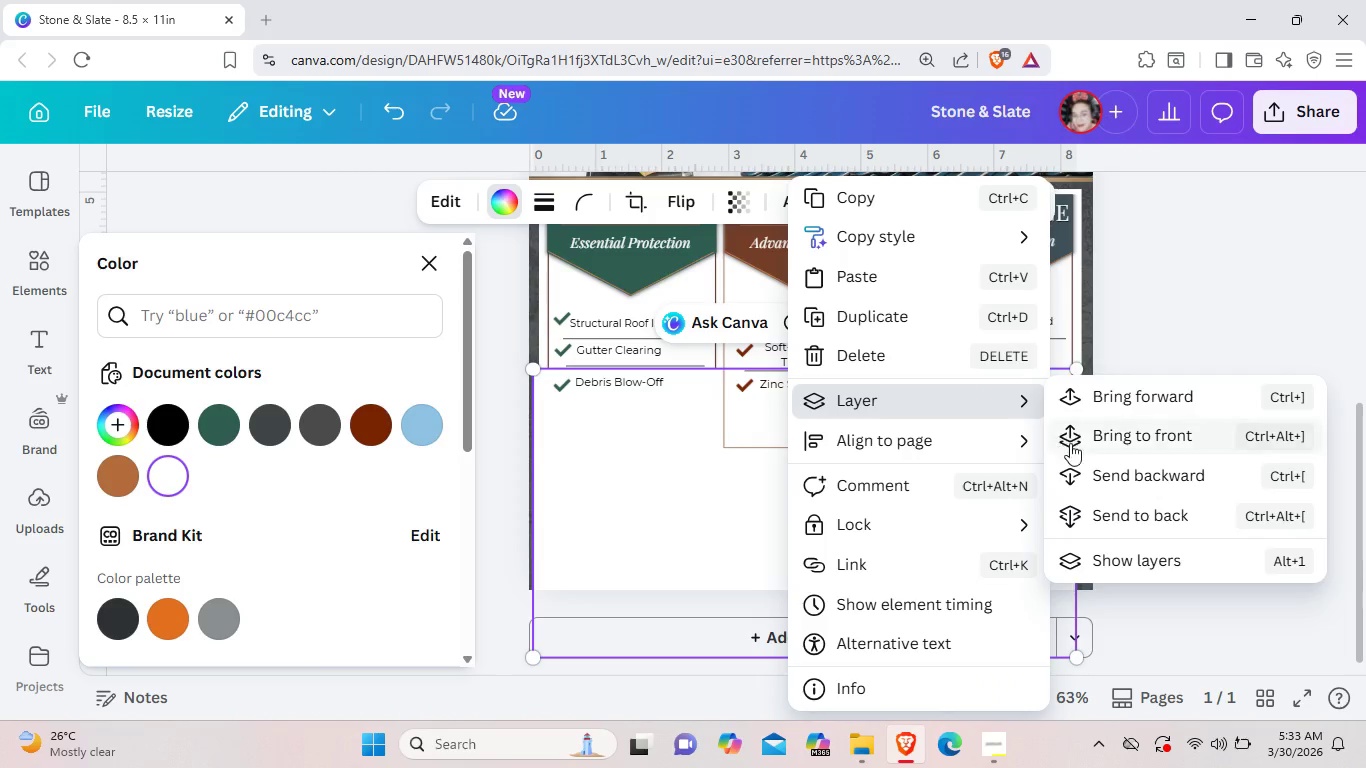 
left_click([1084, 467])
 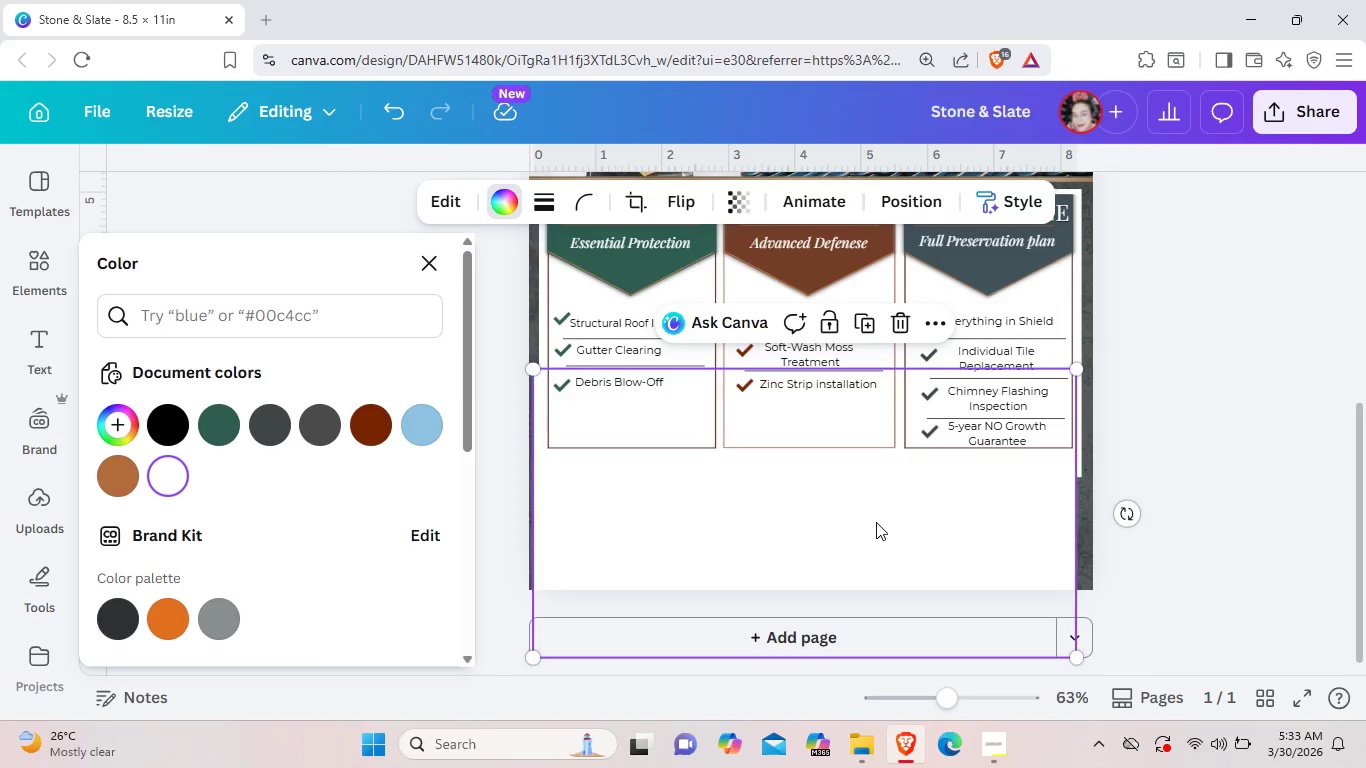 
left_click_drag(start_coordinate=[874, 525], to_coordinate=[884, 450])
 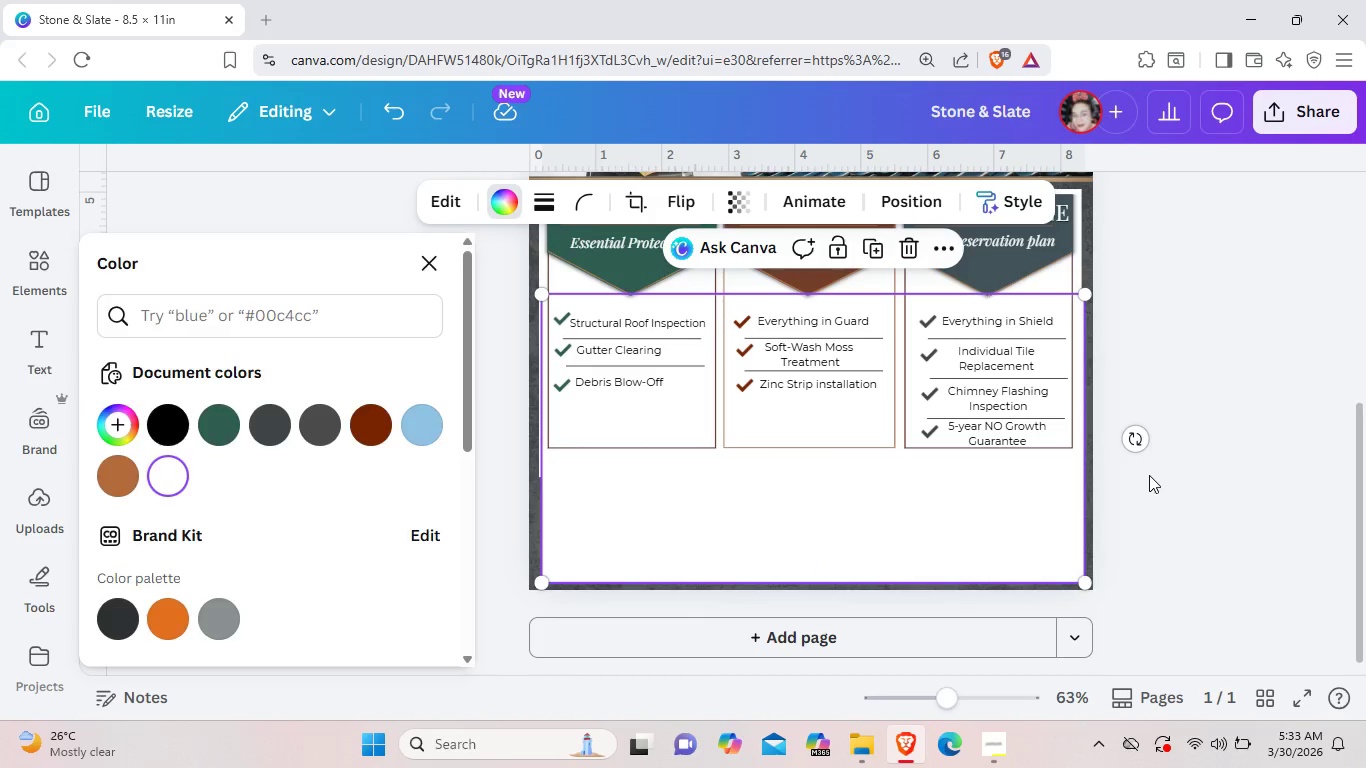 
left_click([1149, 475])
 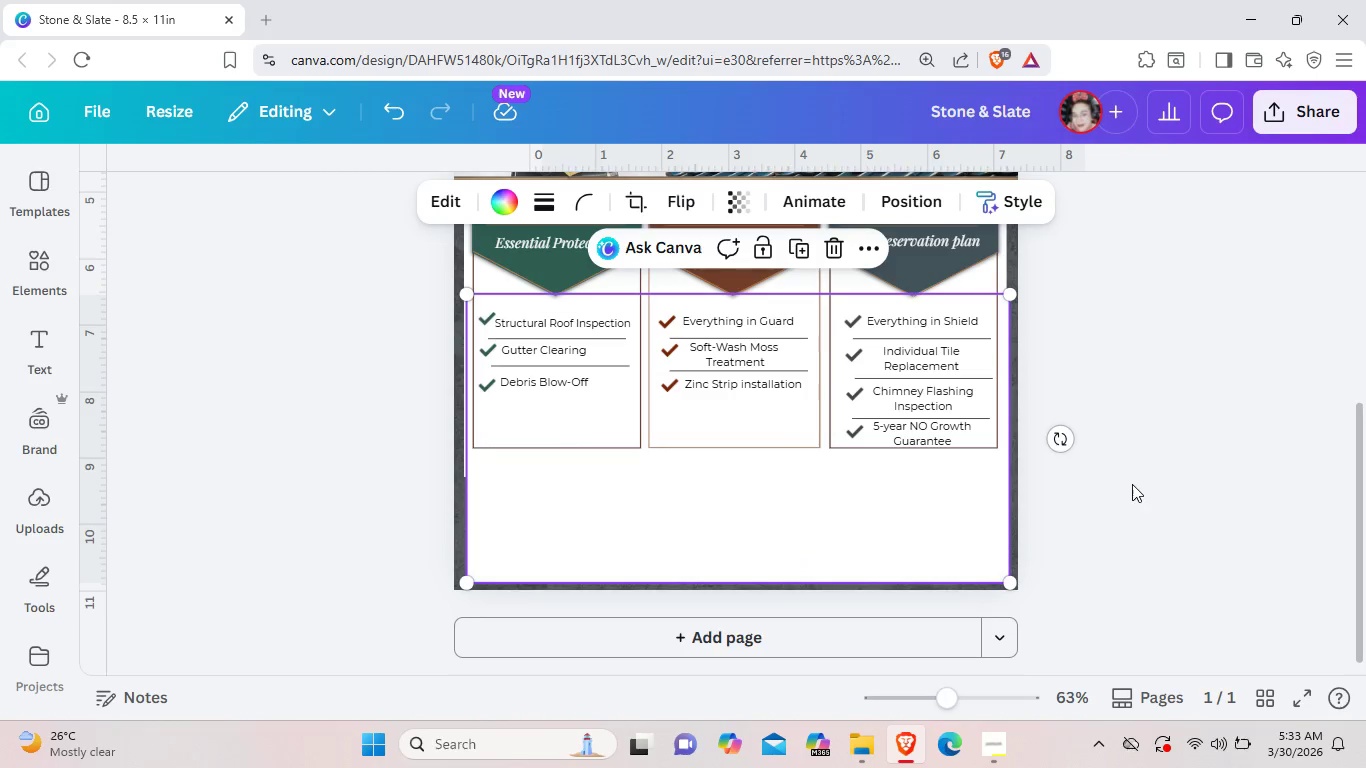 
left_click([1131, 484])
 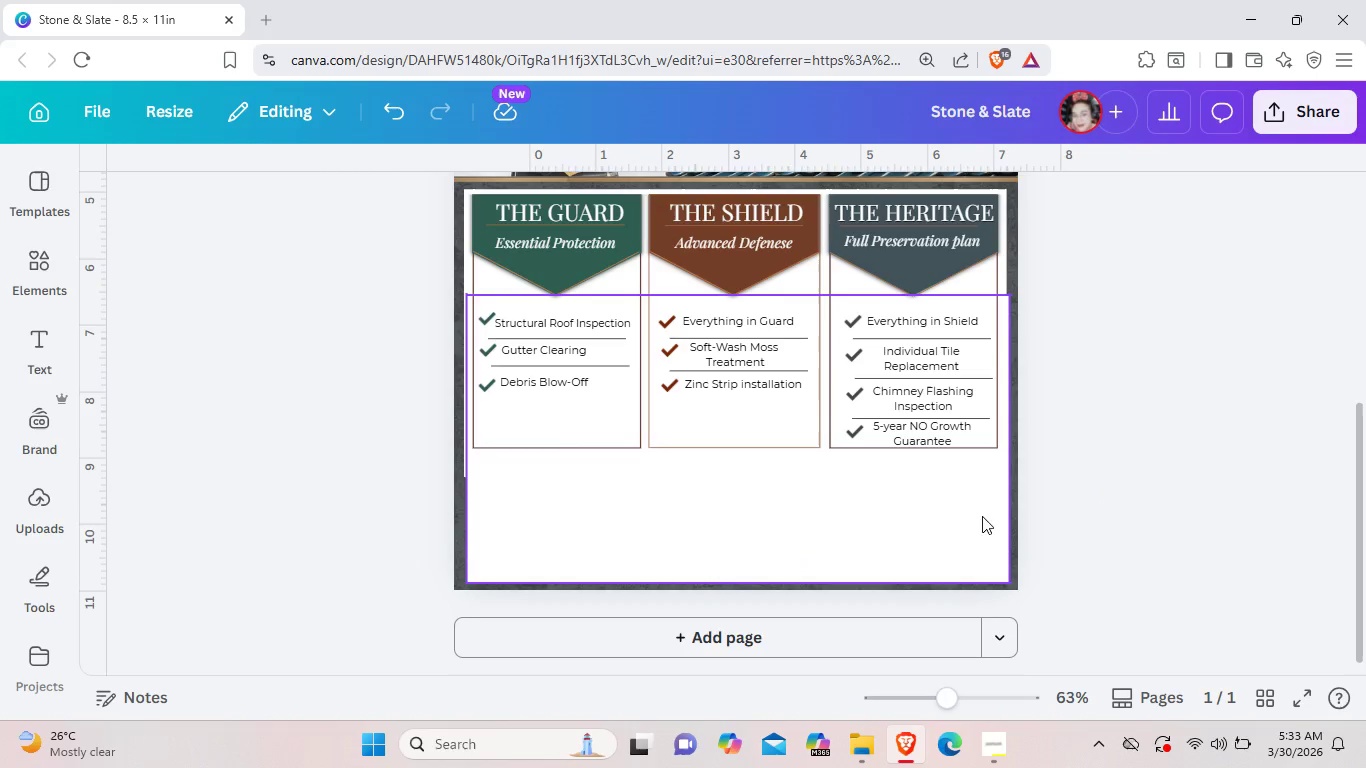 
left_click([954, 521])
 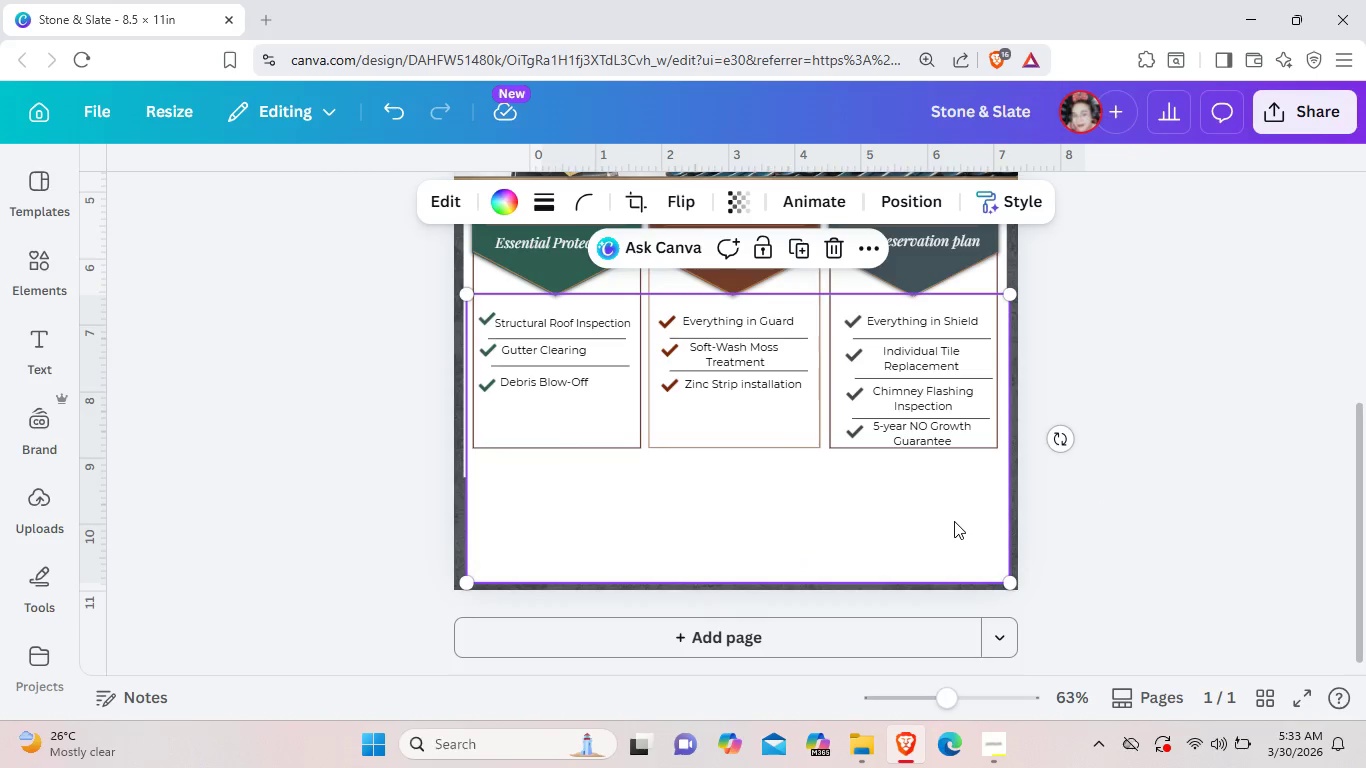 
left_click_drag(start_coordinate=[954, 521], to_coordinate=[949, 521])
 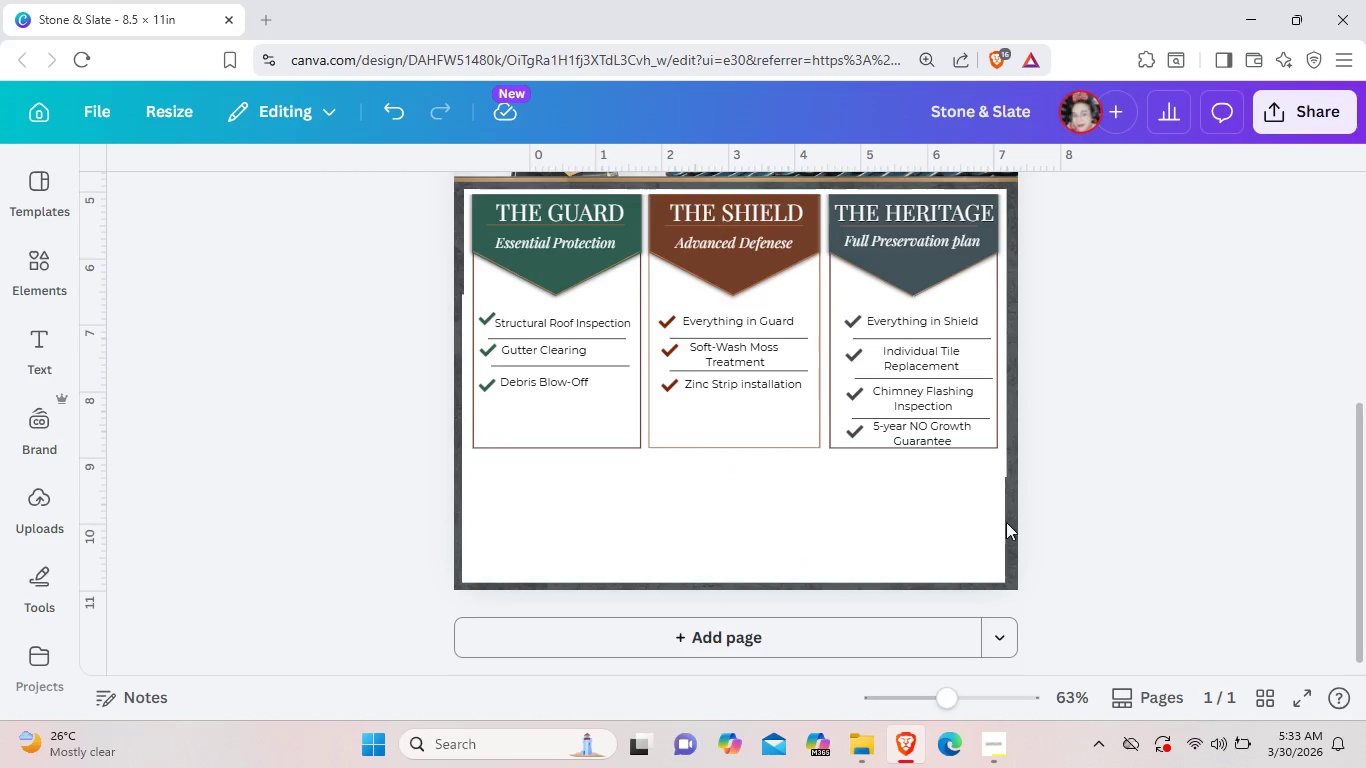 
left_click([960, 522])
 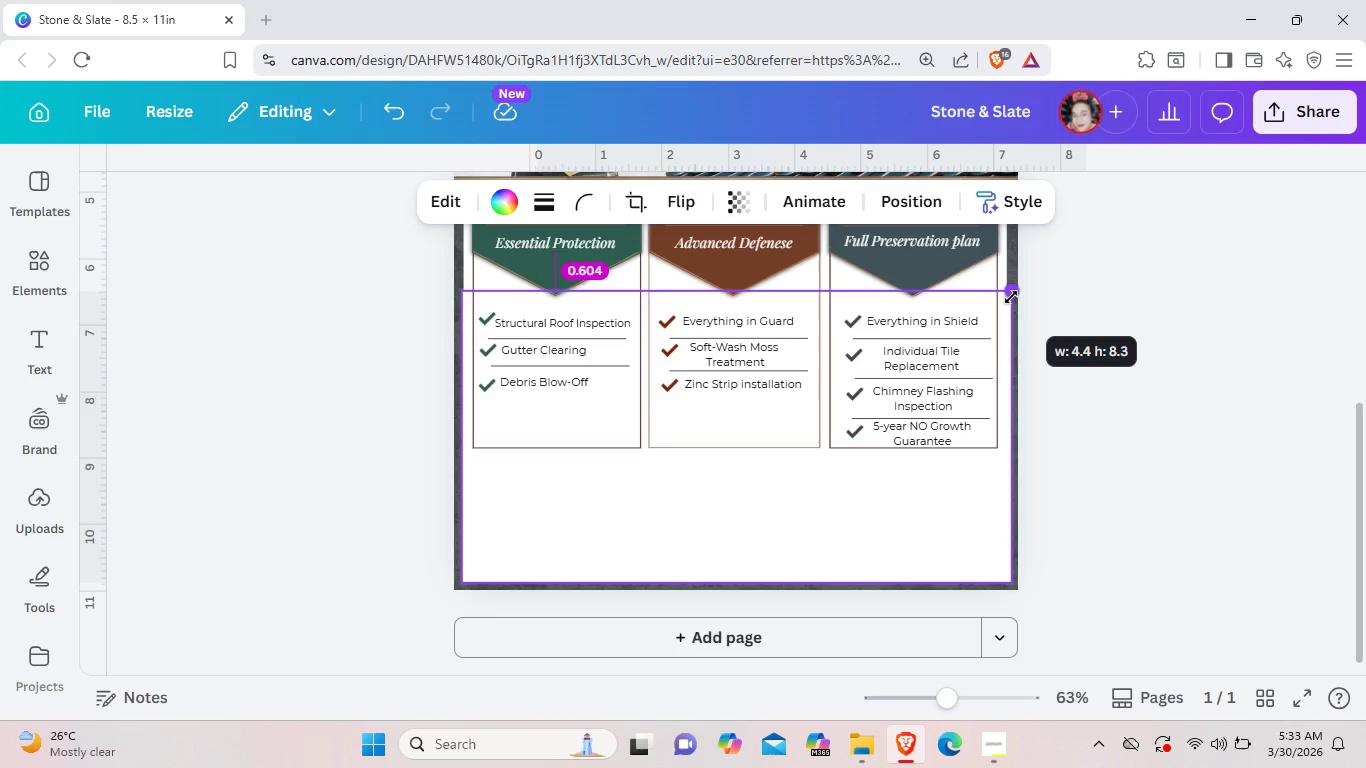 
left_click([1120, 411])
 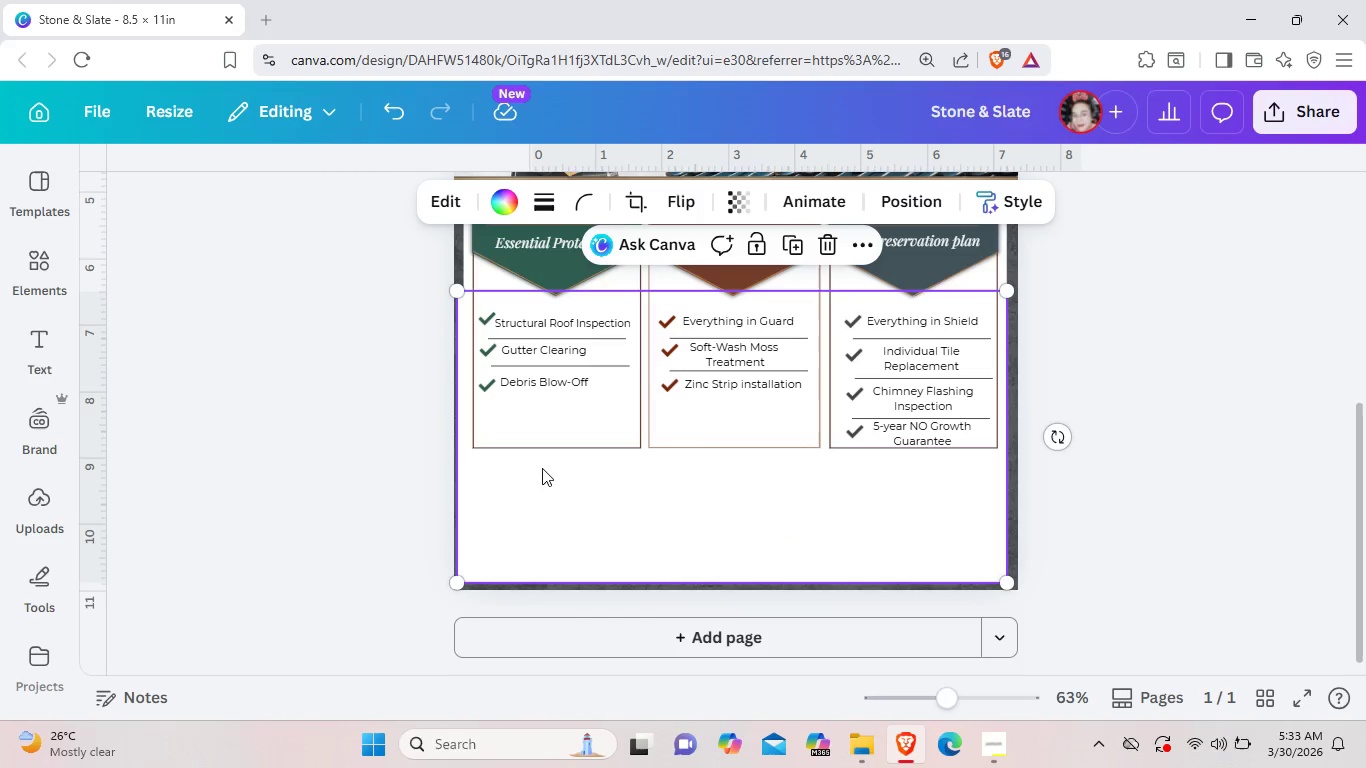 
left_click_drag(start_coordinate=[462, 584], to_coordinate=[473, 581])
 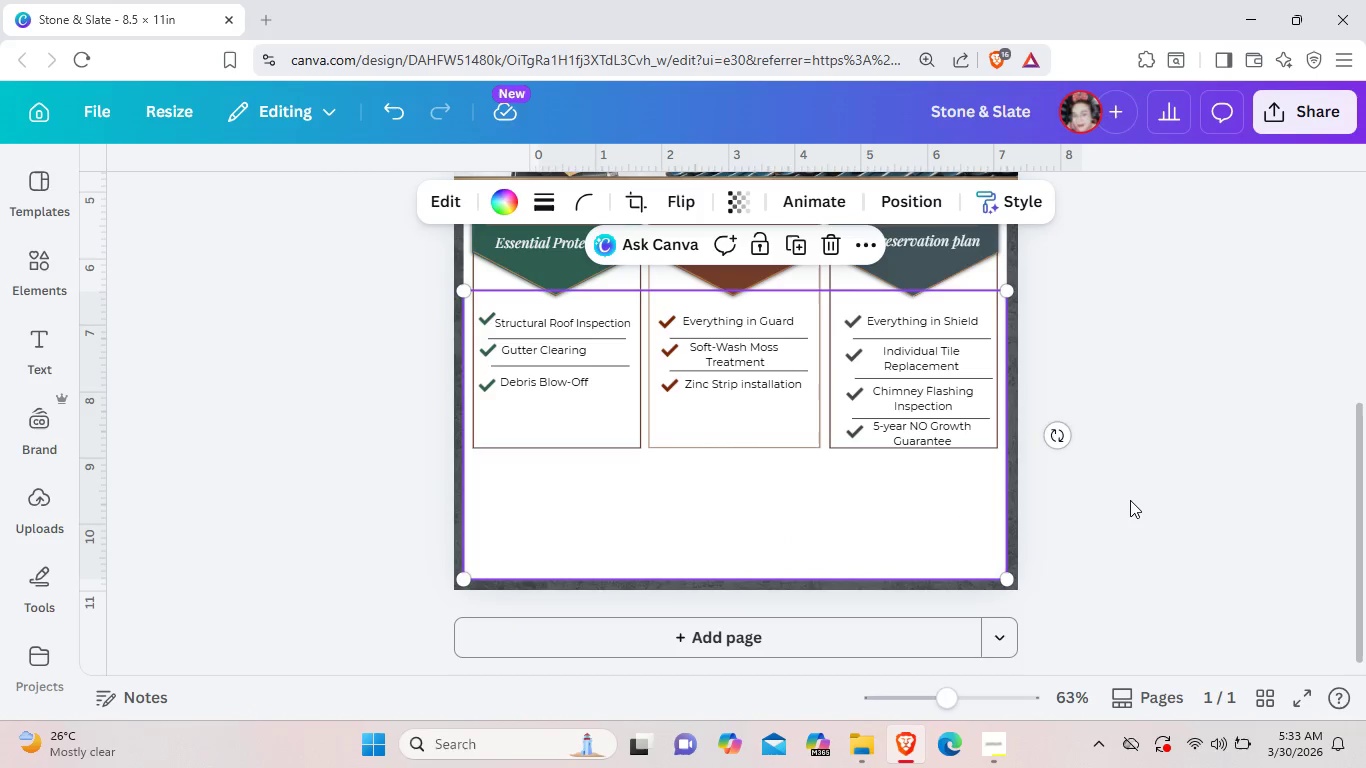 
left_click([1131, 502])
 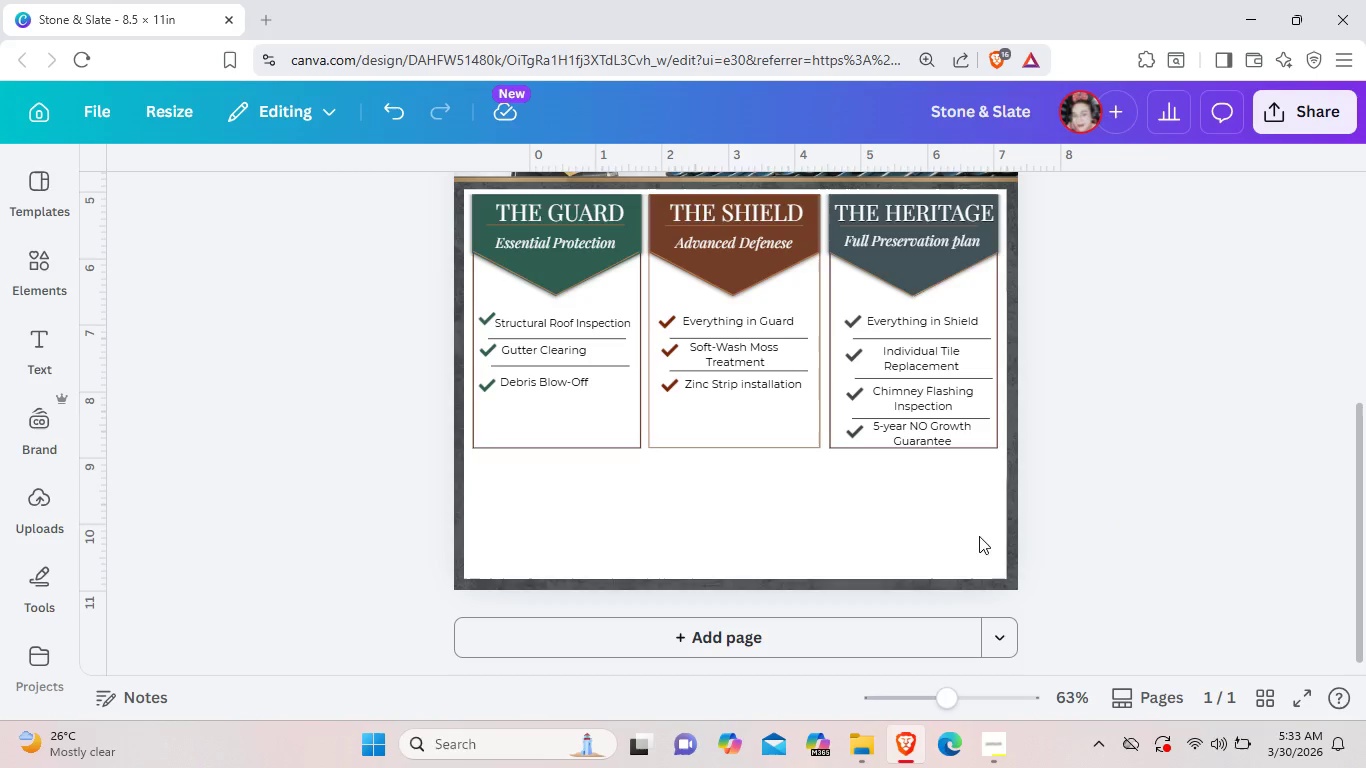 
left_click([553, 521])
 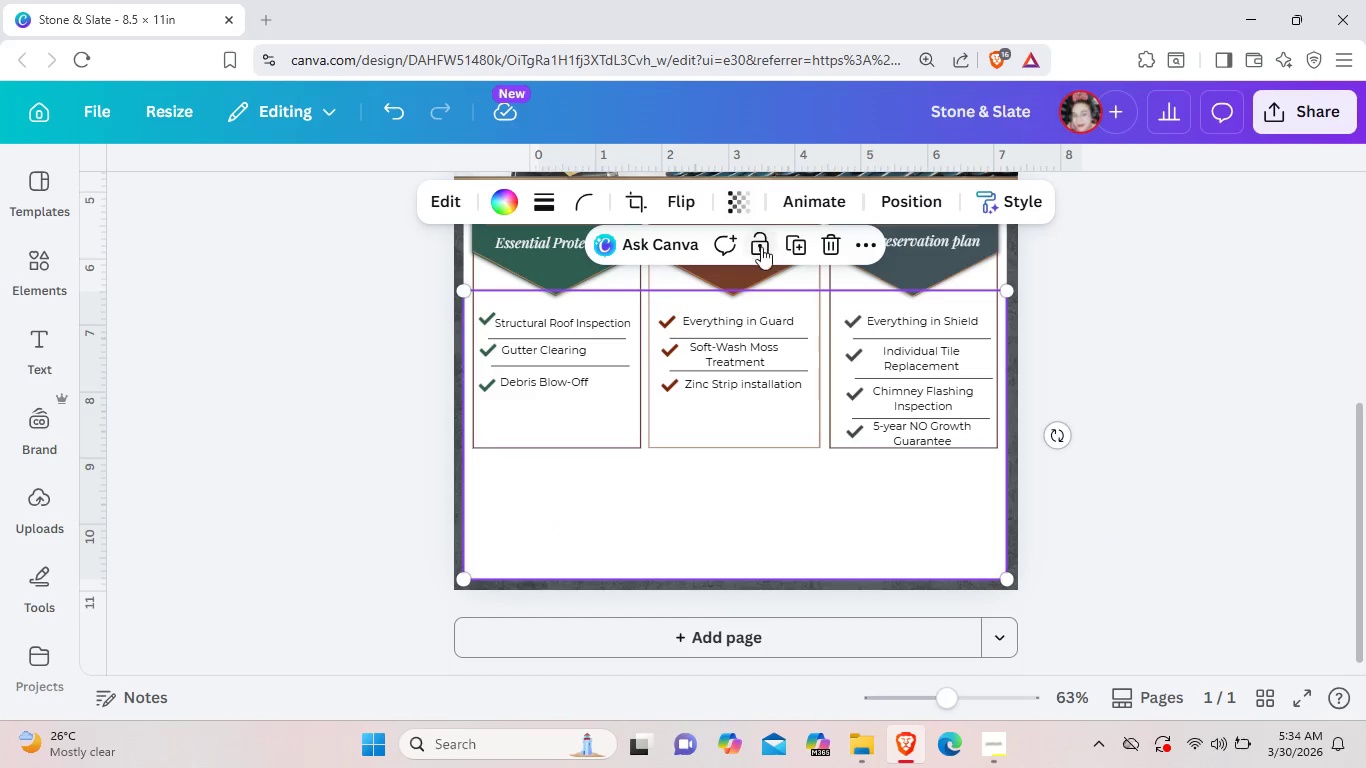 
left_click([761, 248])
 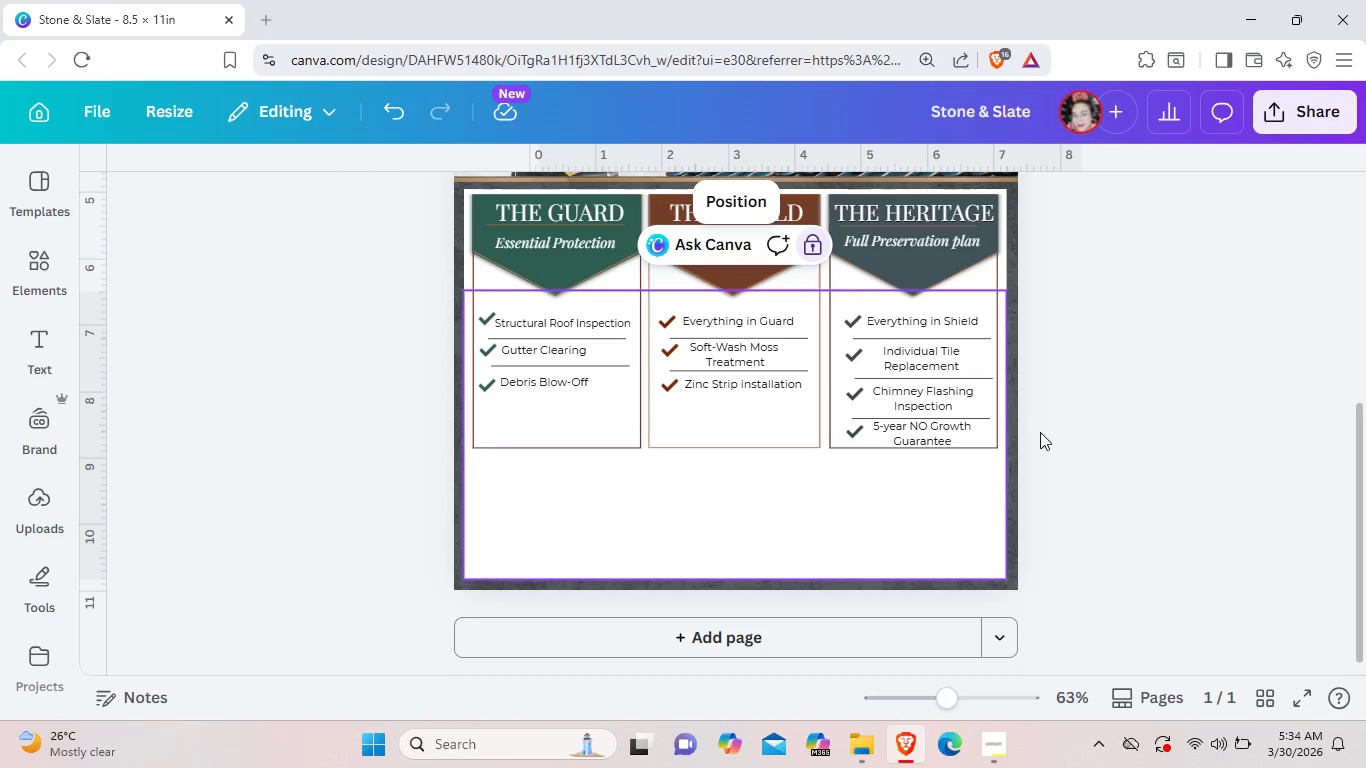 
left_click([1051, 447])
 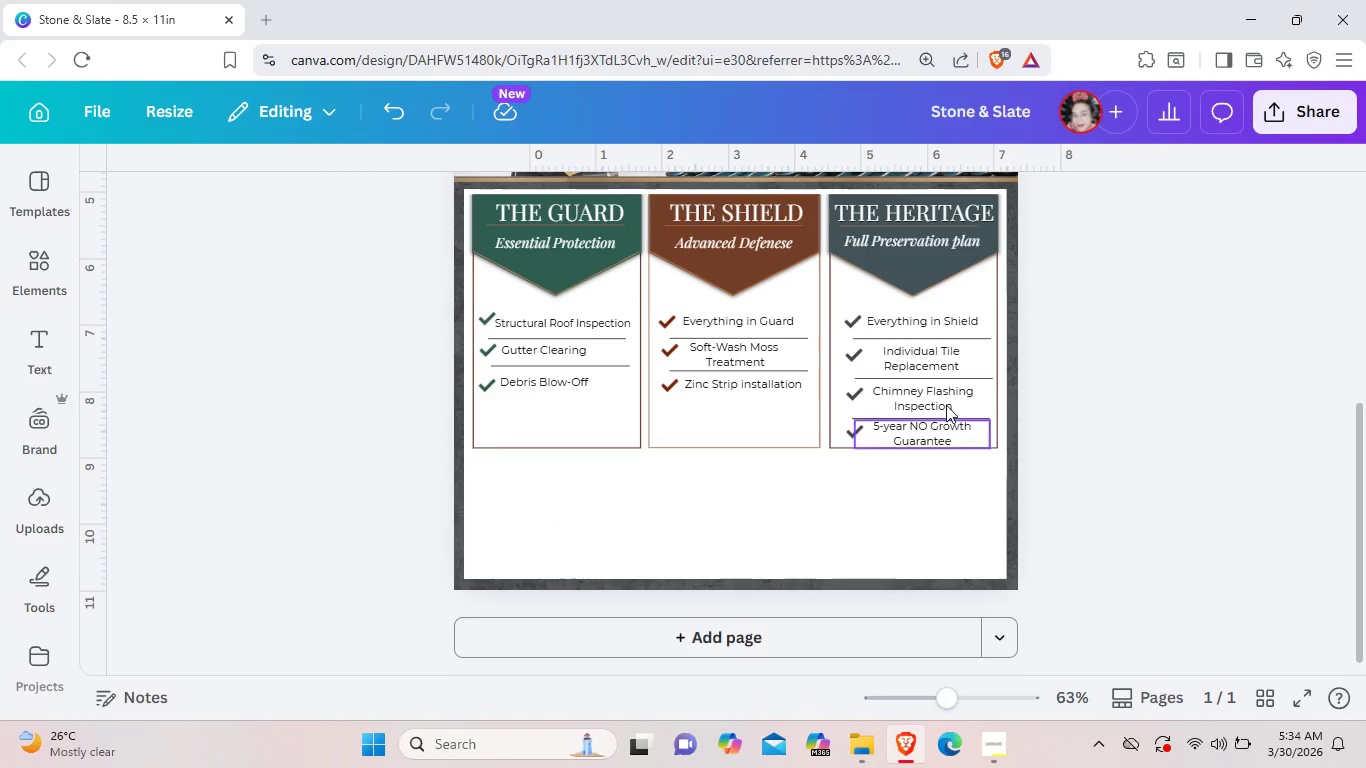 
left_click([945, 414])
 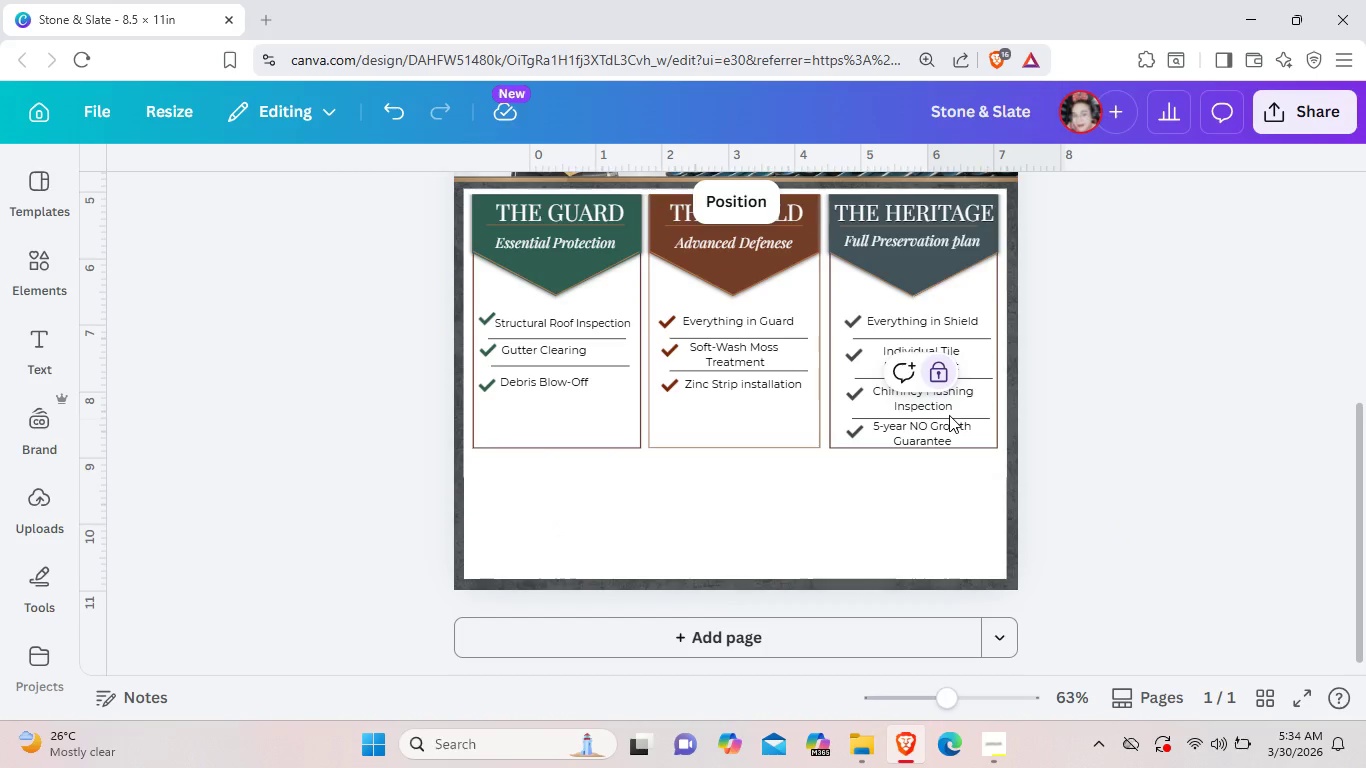 
left_click_drag(start_coordinate=[950, 416], to_coordinate=[952, 411])
 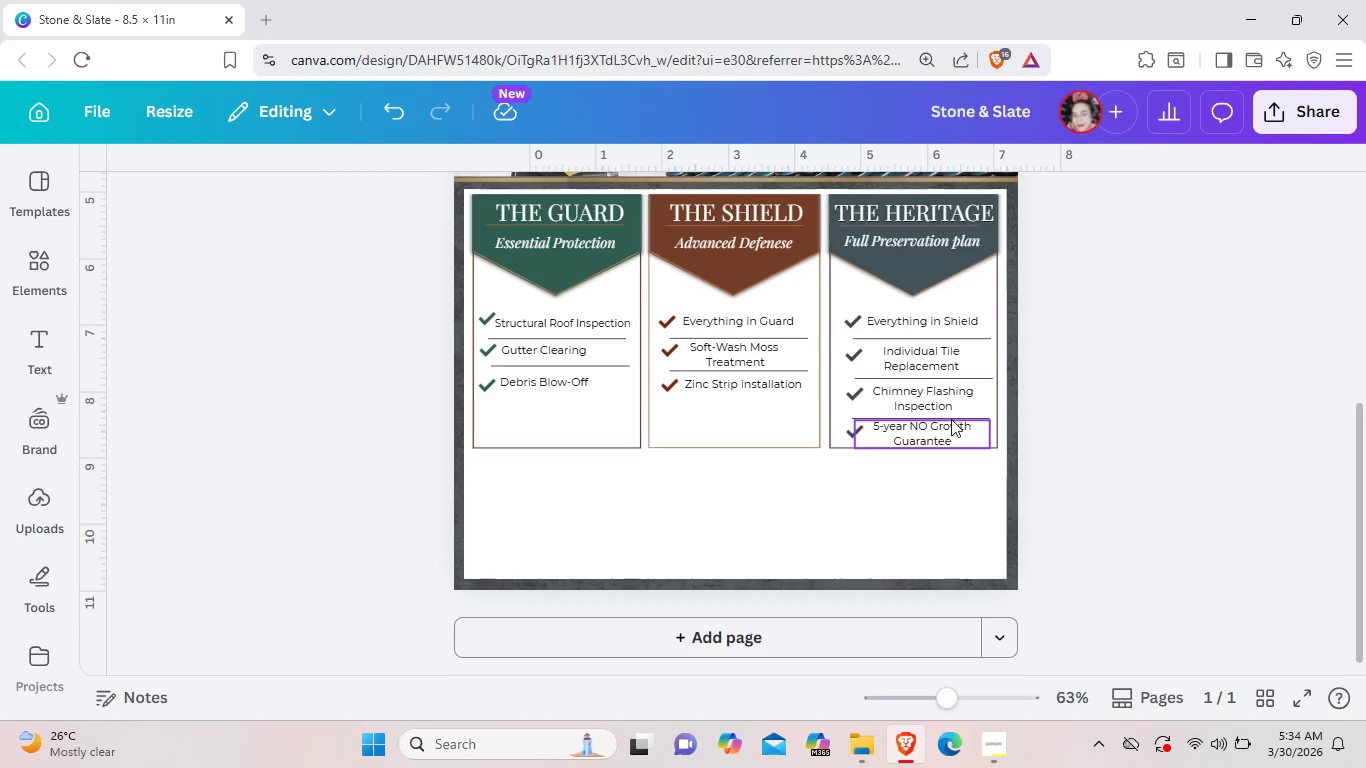 
left_click([951, 419])
 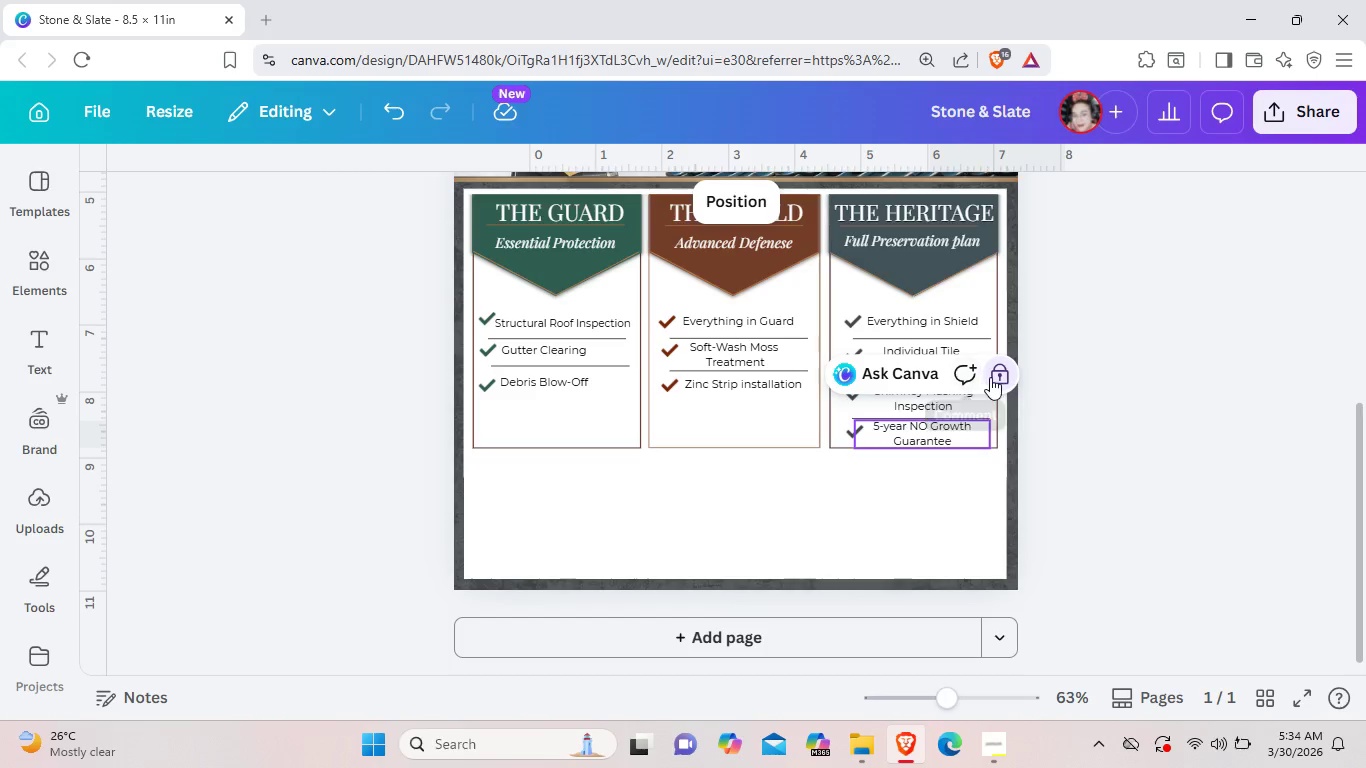 
left_click([995, 376])
 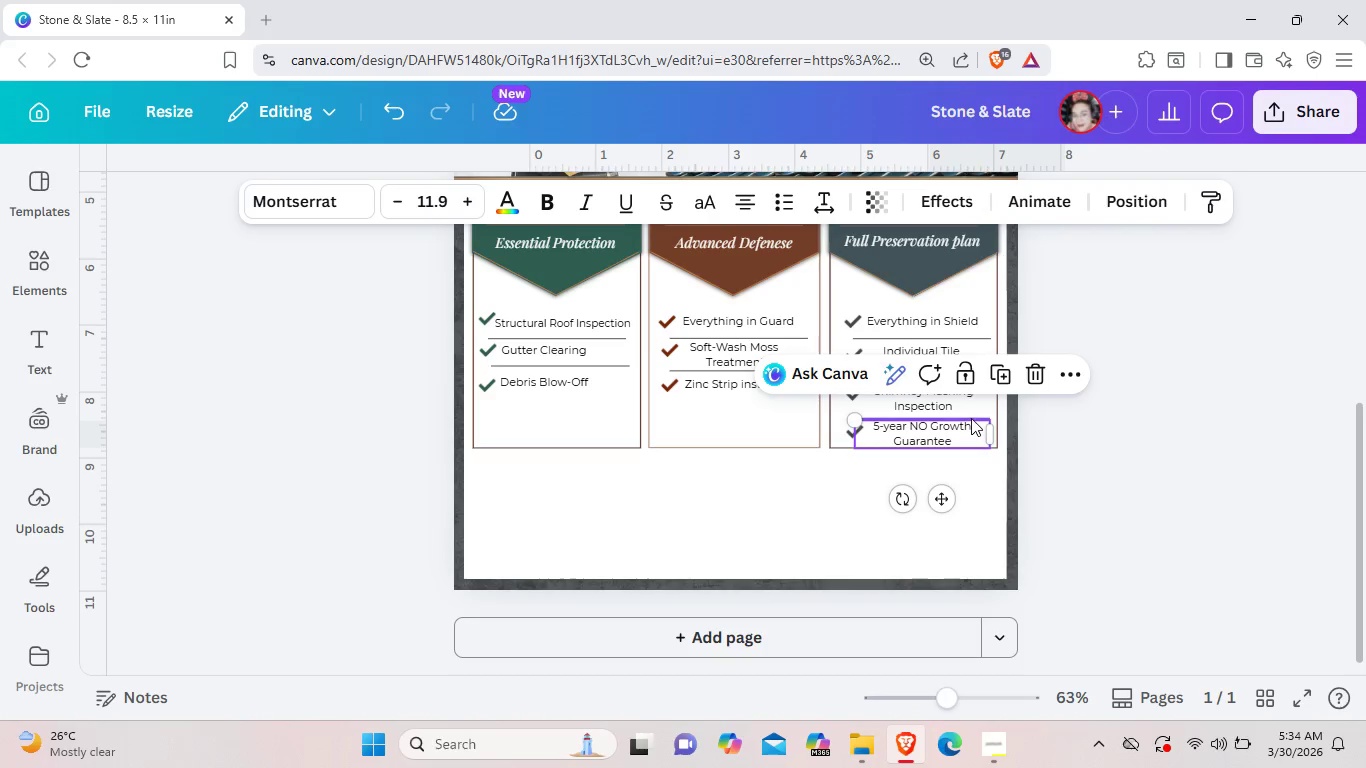 
left_click([971, 418])
 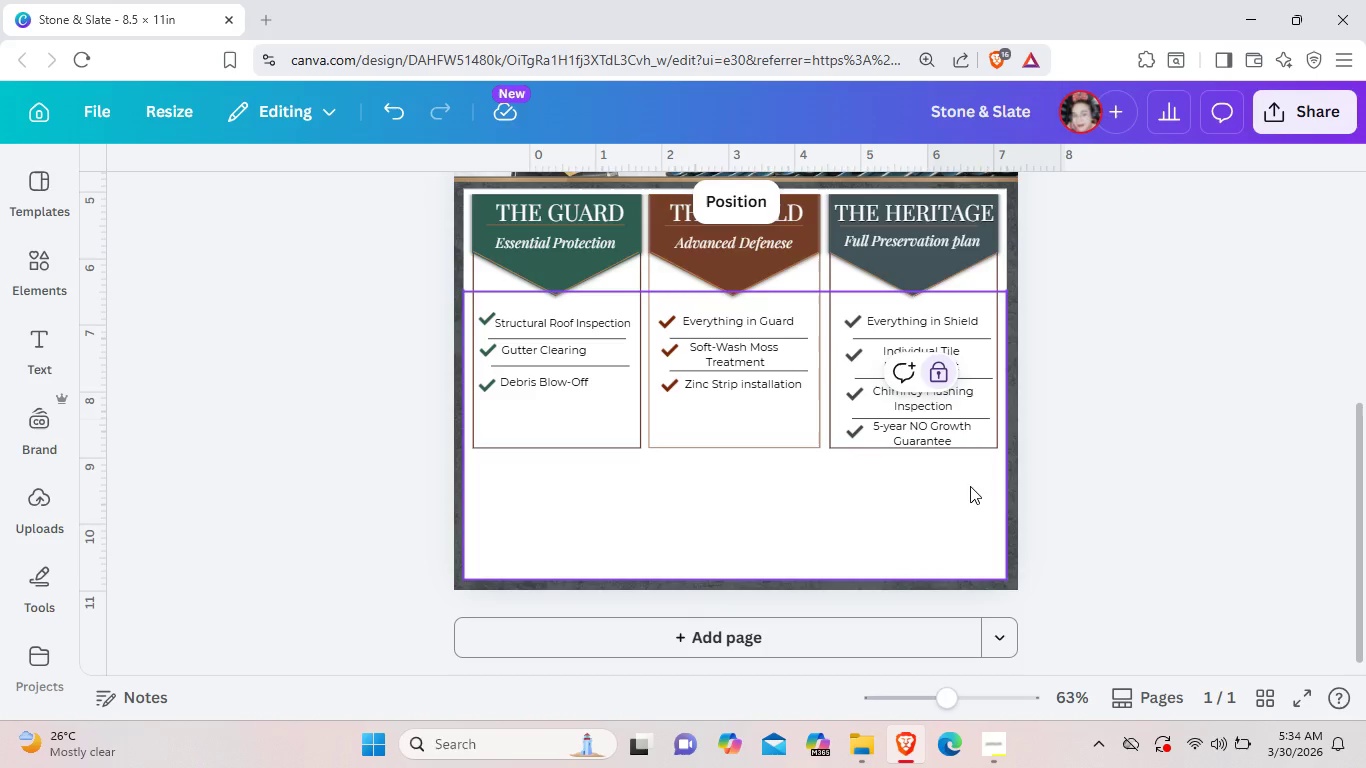 
left_click([970, 486])
 